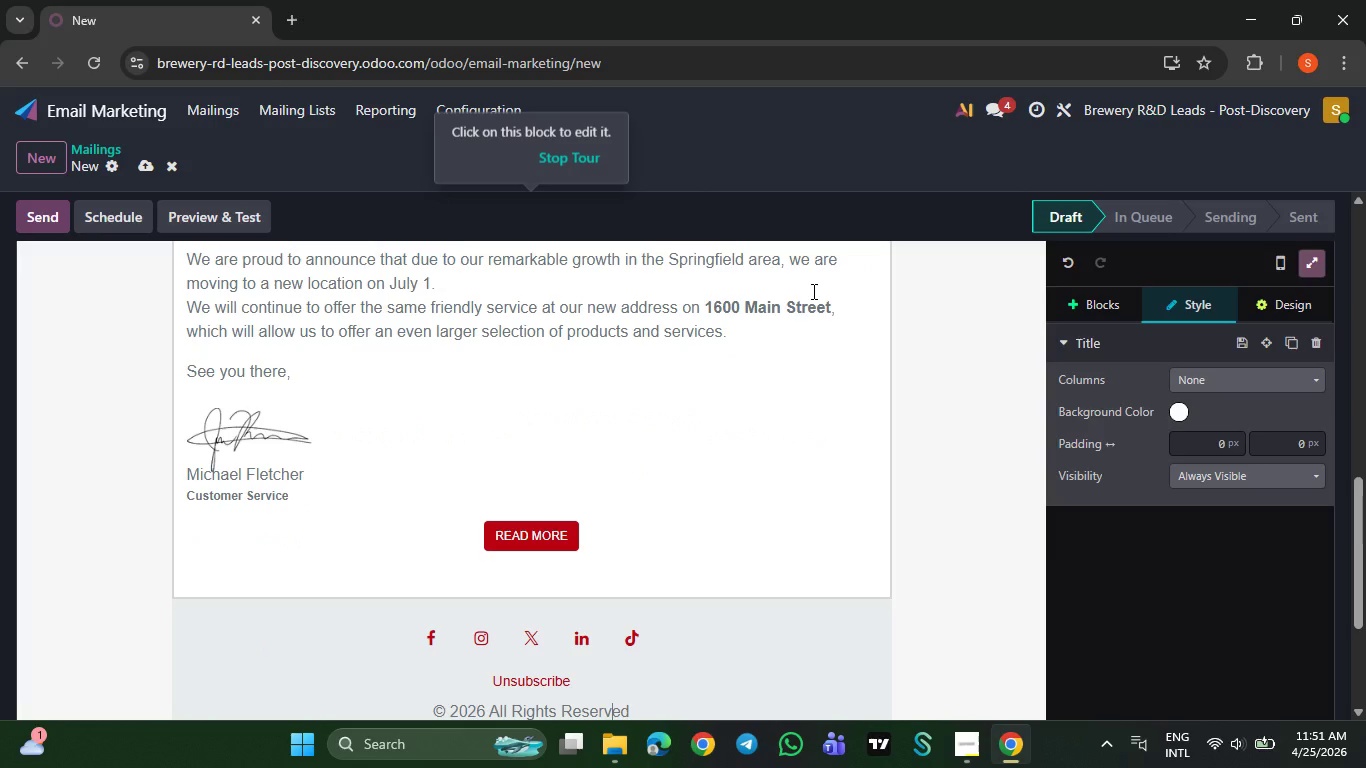 
key(ArrowUp)
 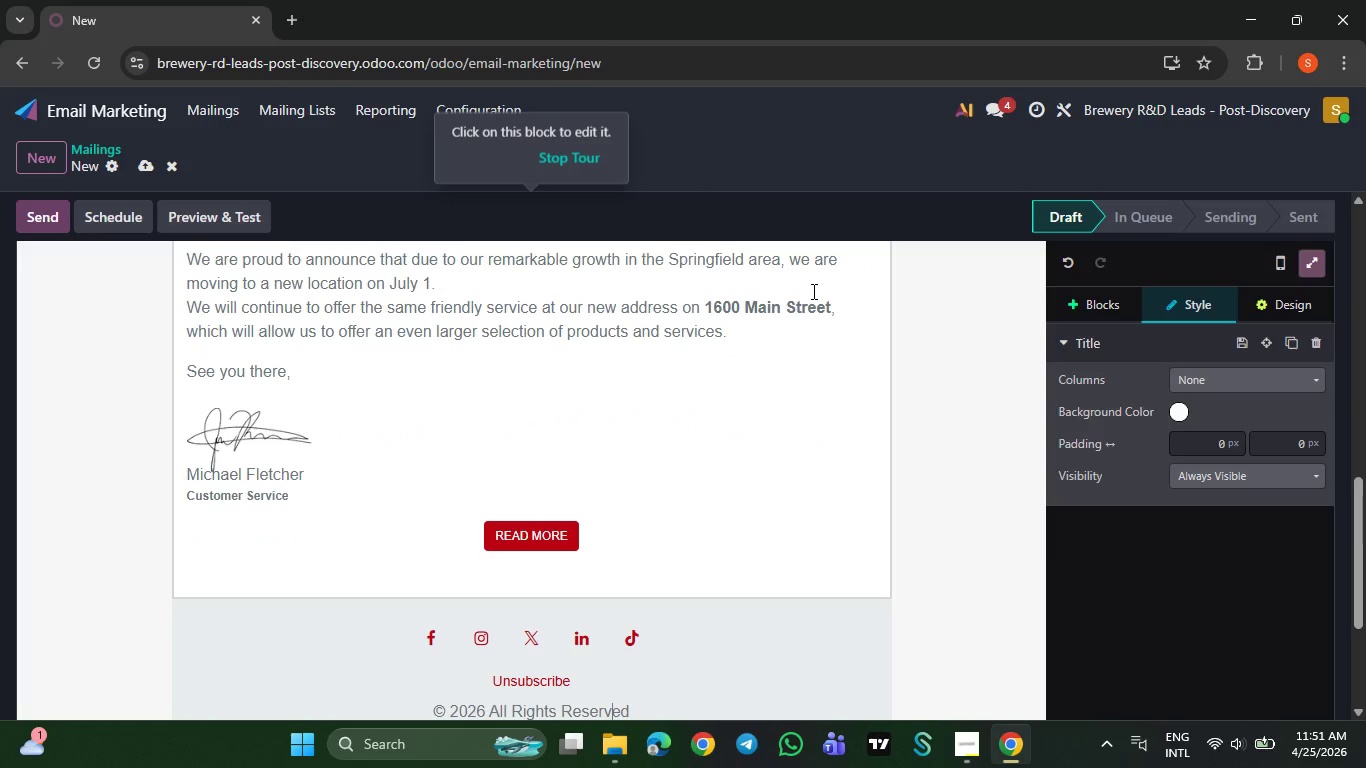 
key(ArrowUp)
 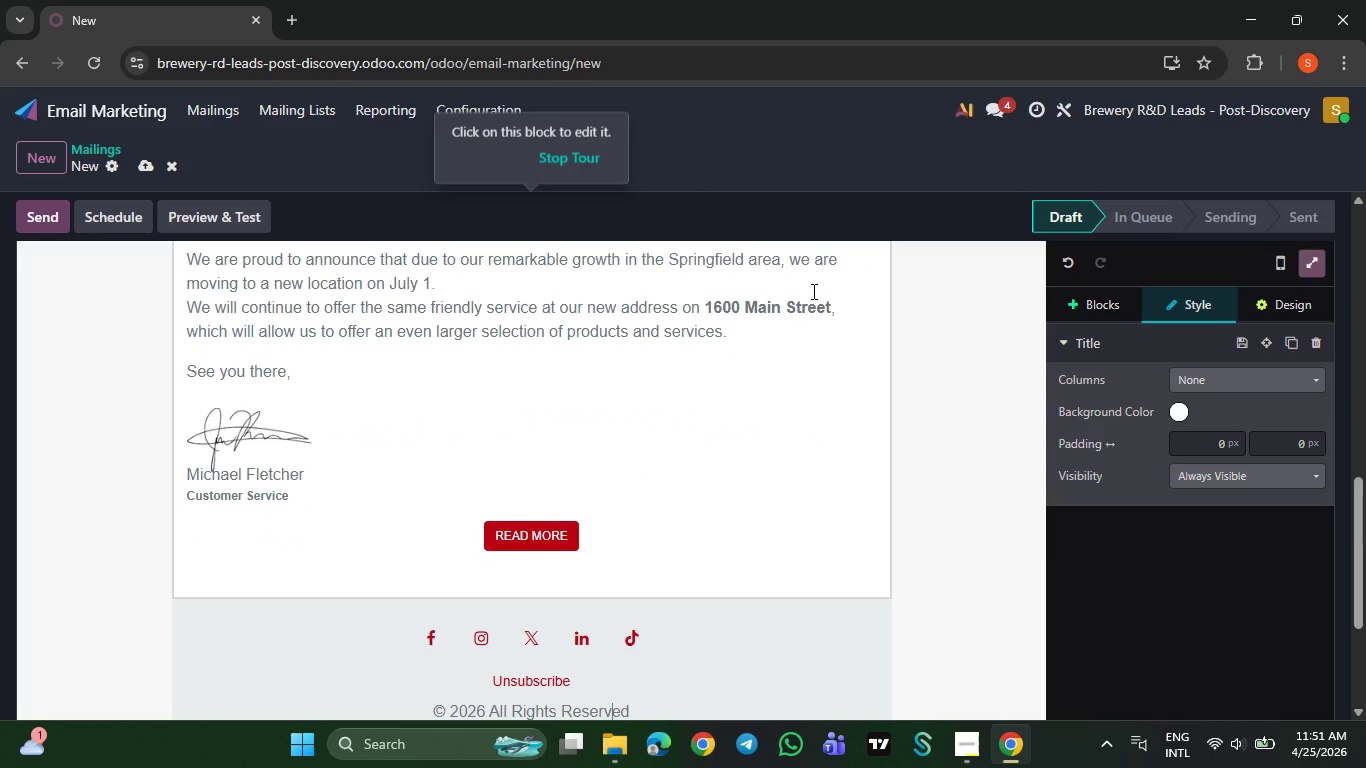 
key(ArrowUp)
 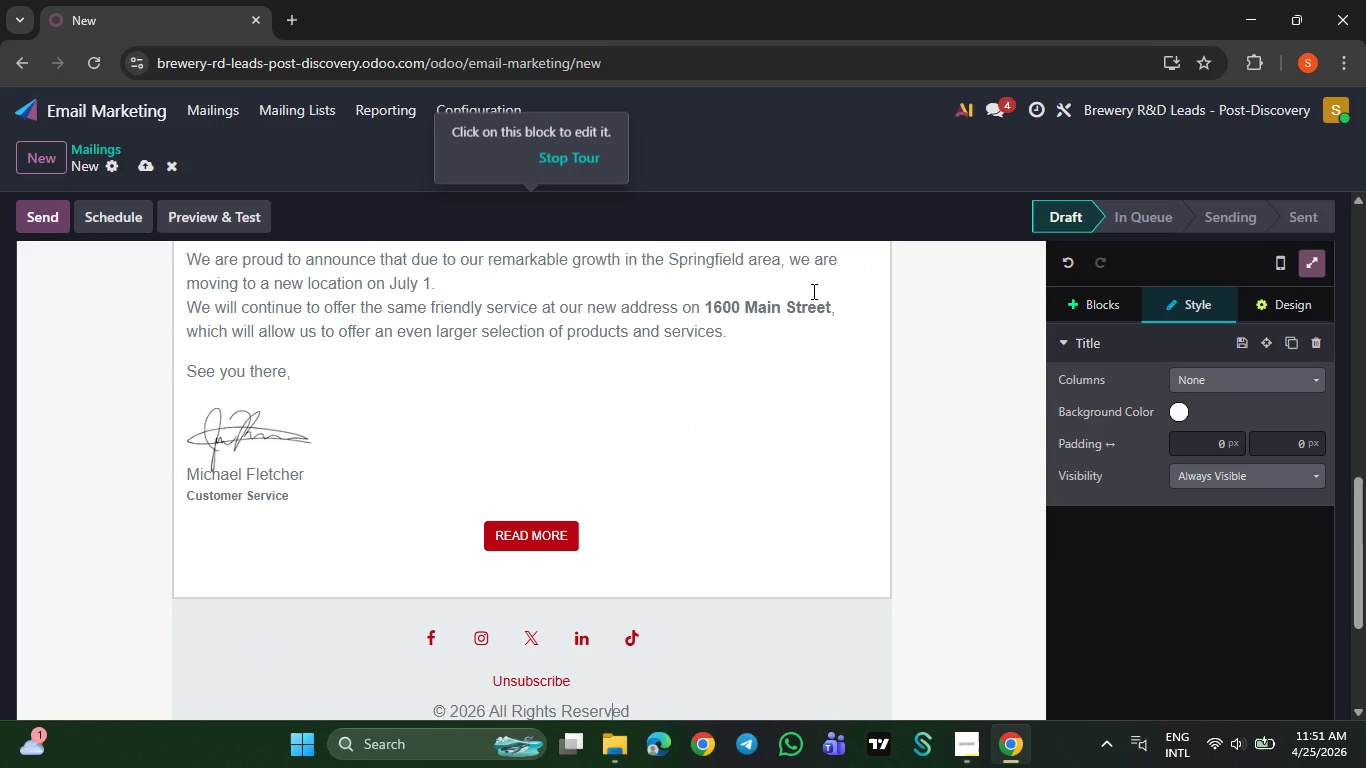 
key(ArrowUp)
 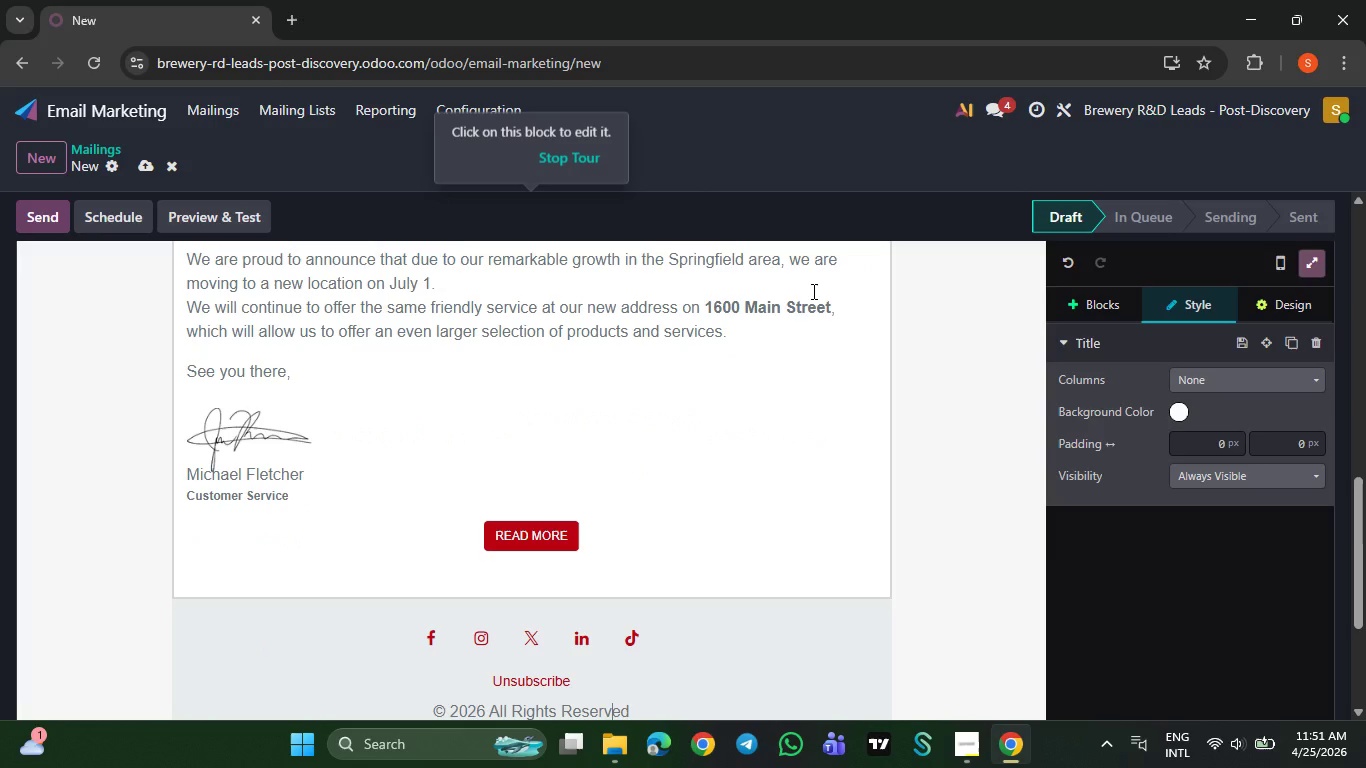 
key(ArrowUp)
 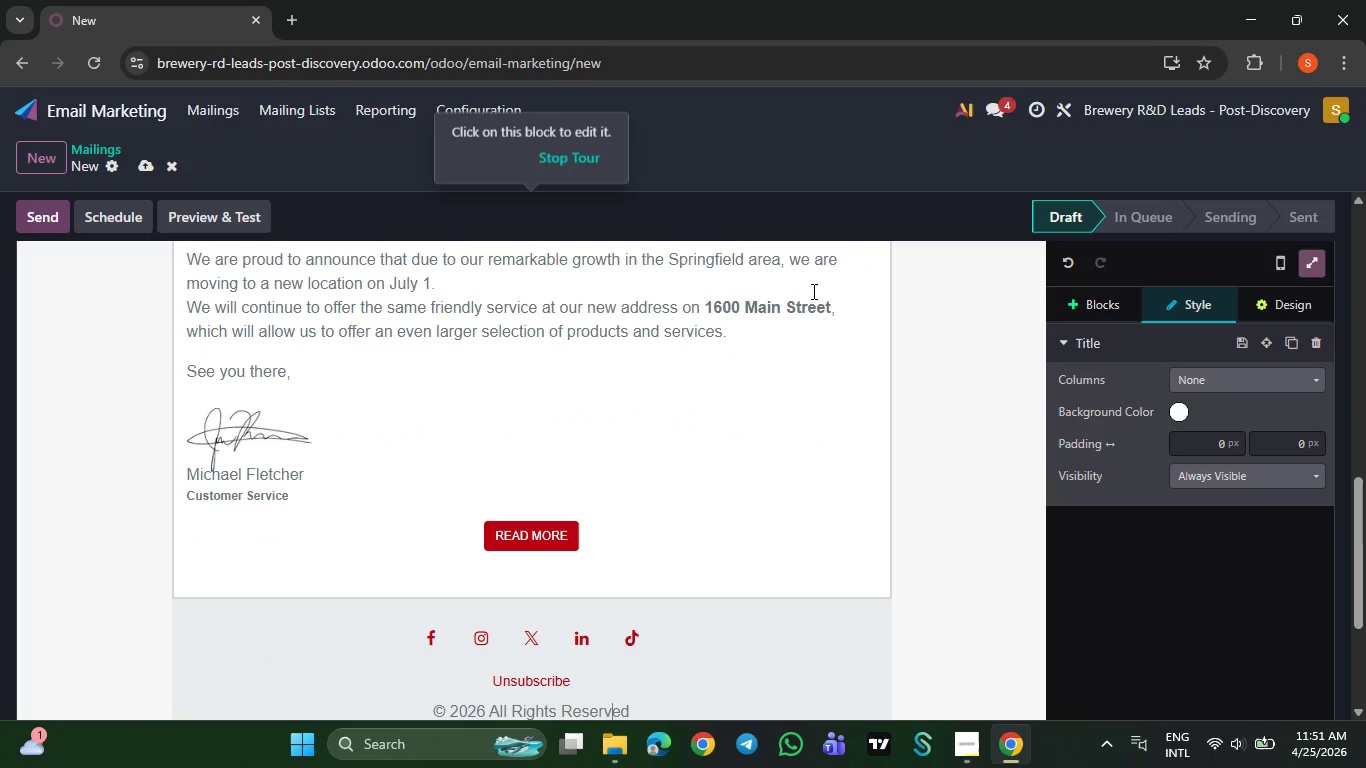 
key(ArrowUp)
 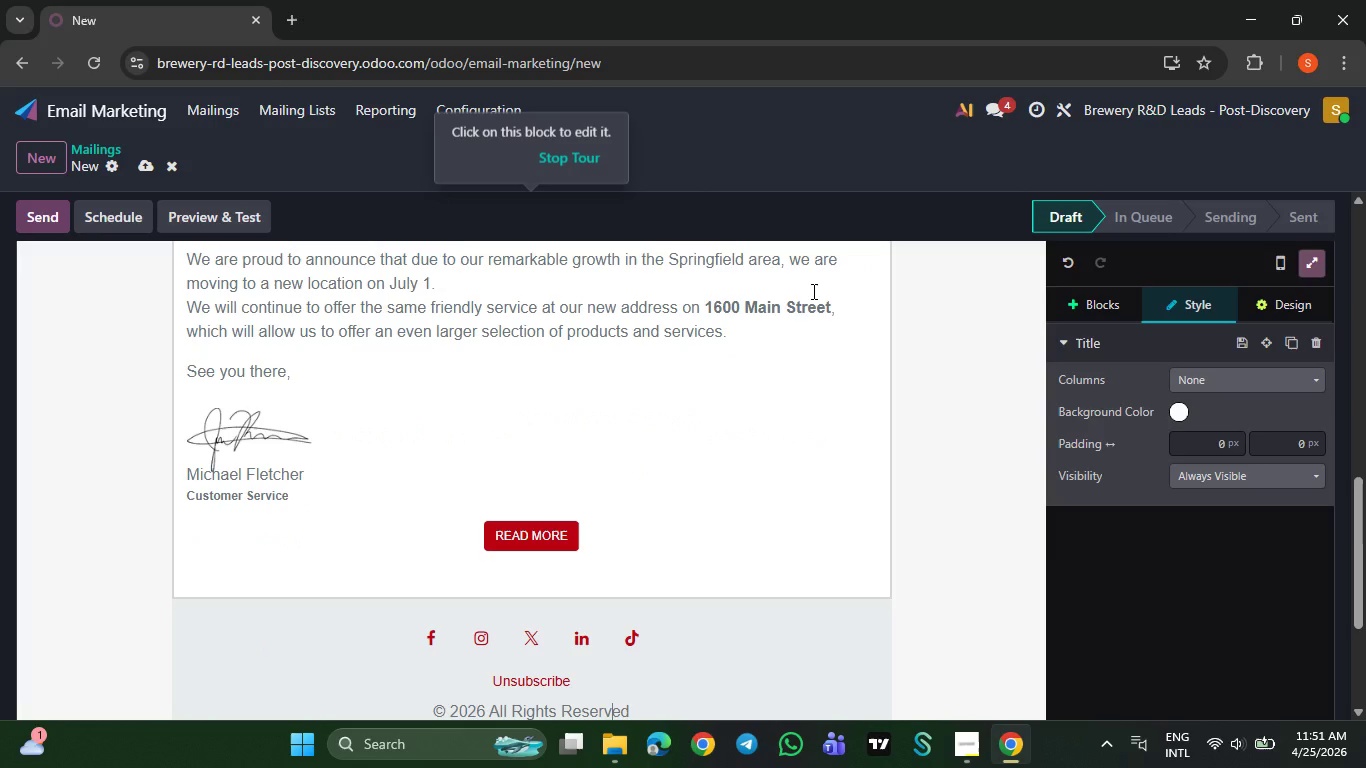 
key(ArrowUp)
 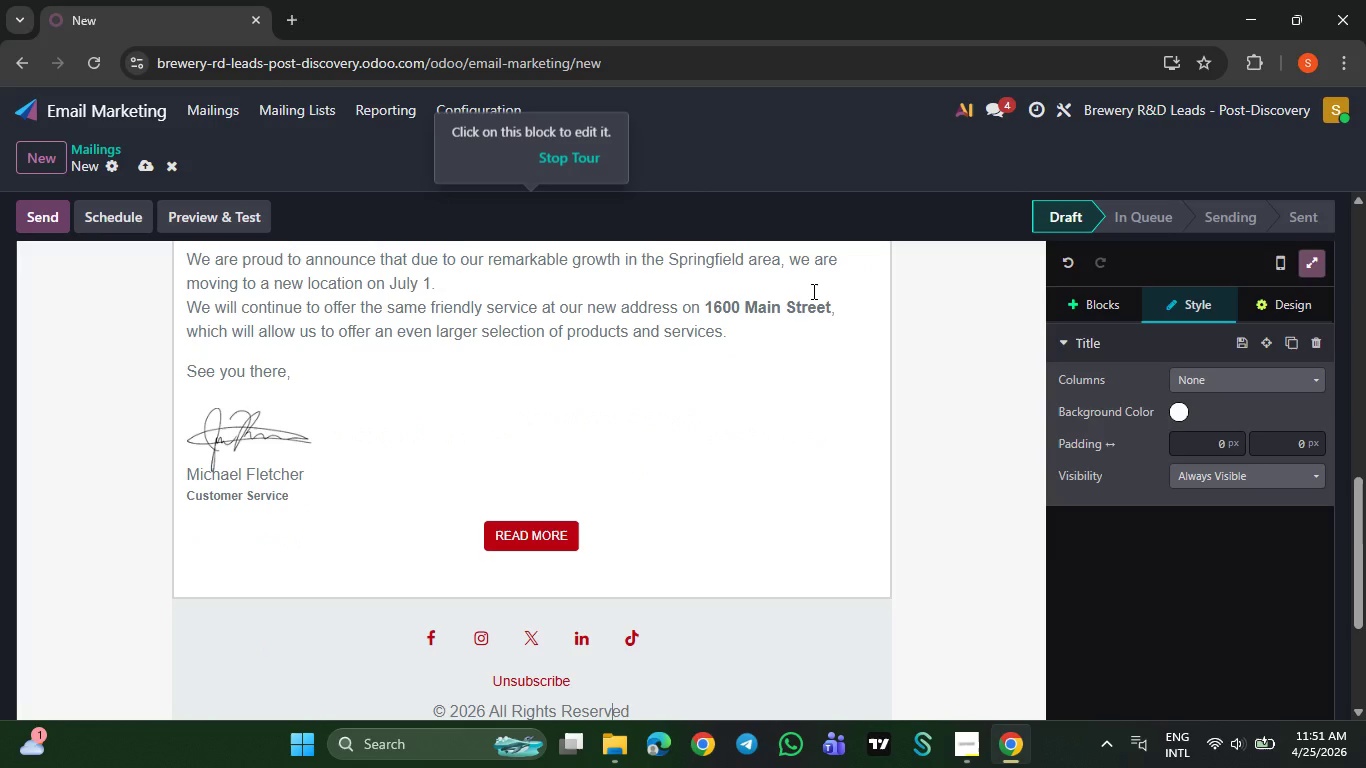 
key(ArrowDown)
 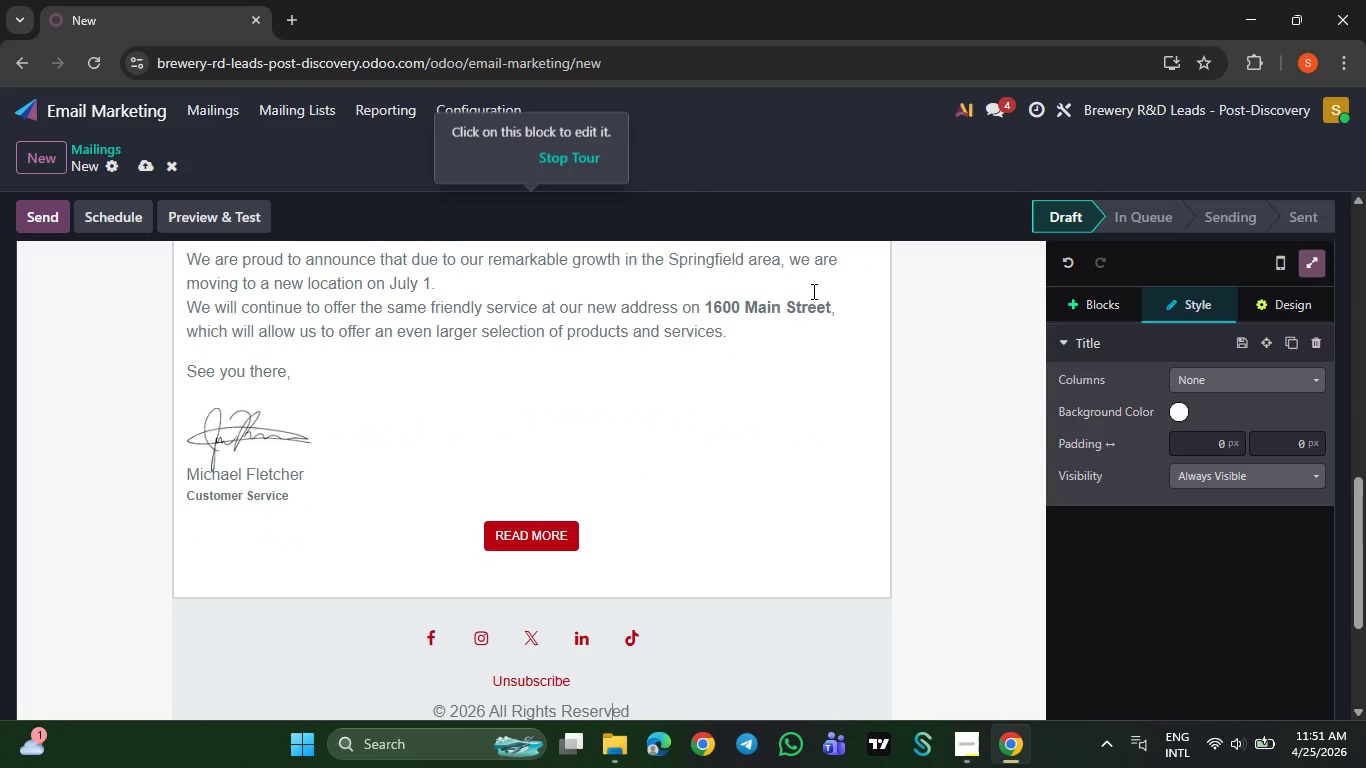 
key(ArrowDown)
 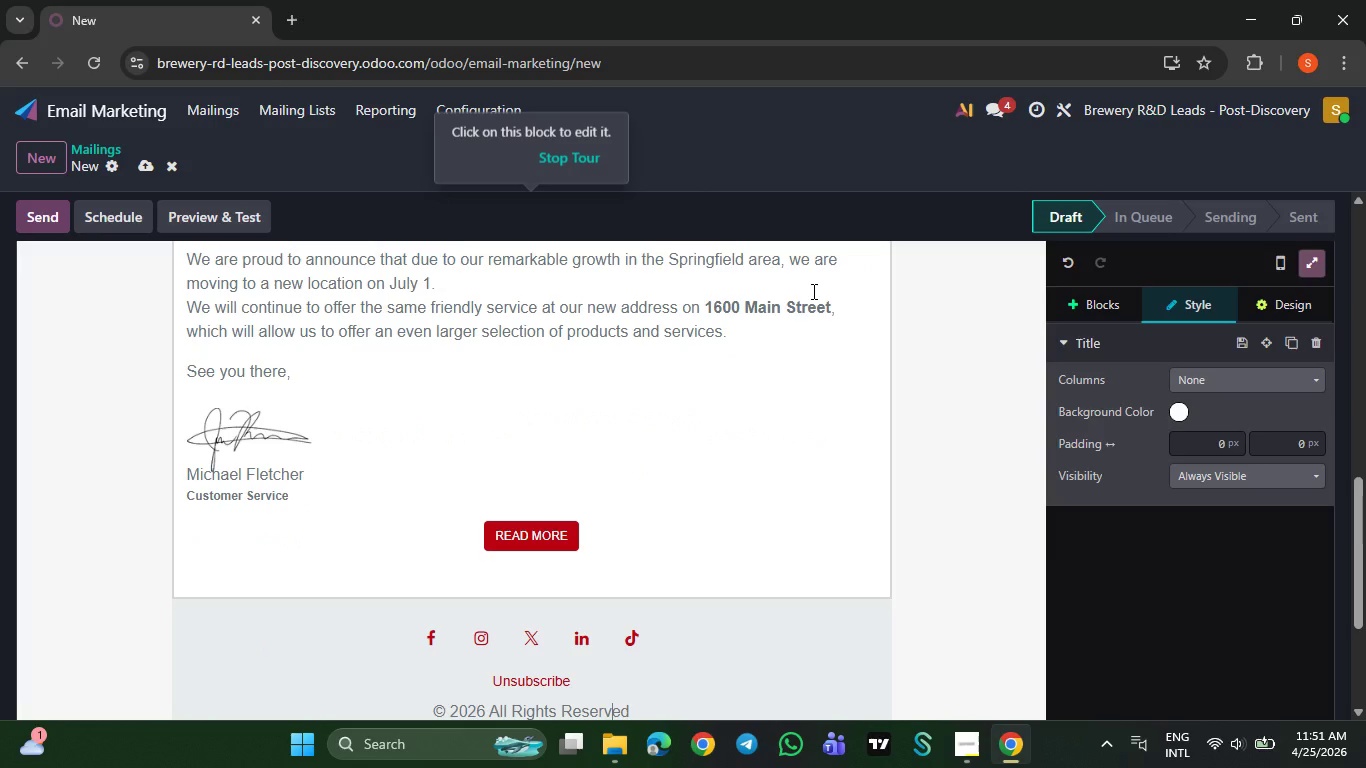 
key(ArrowDown)
 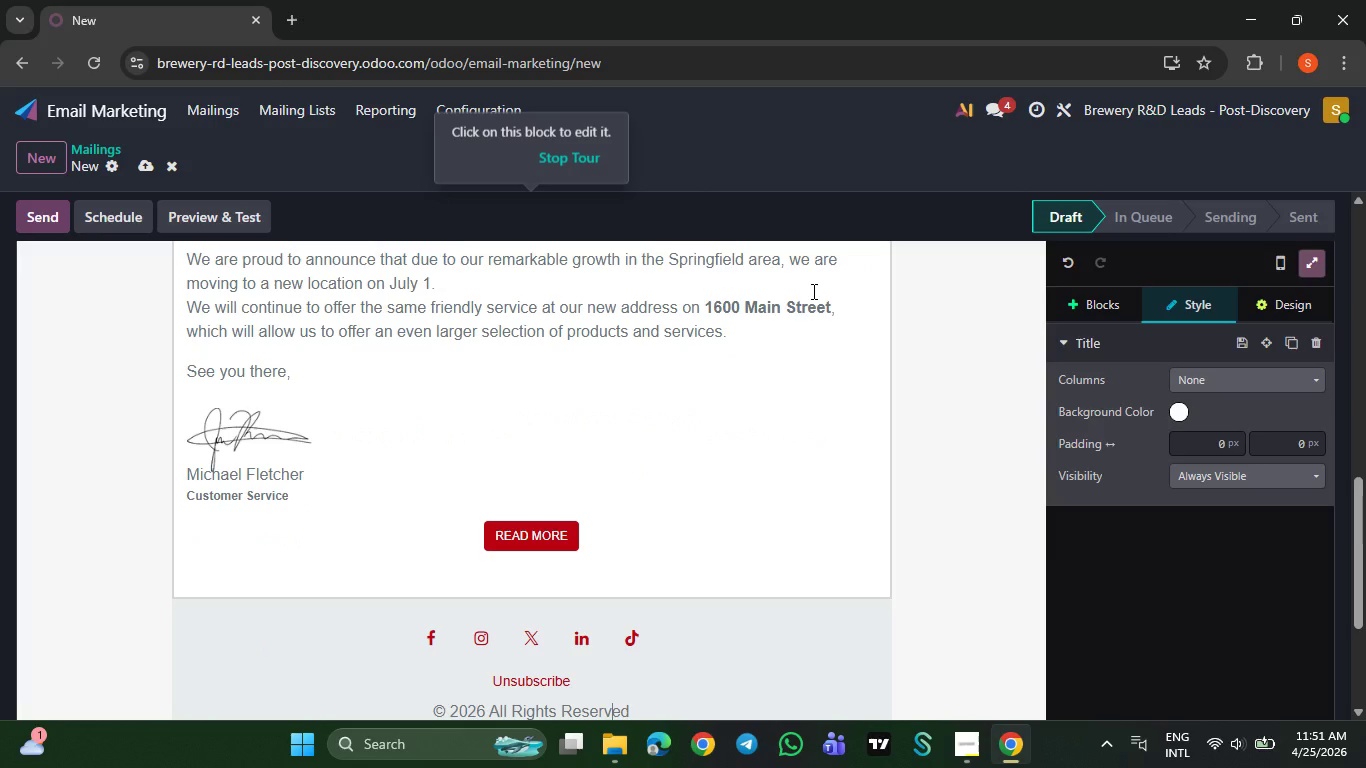 
key(ArrowDown)
 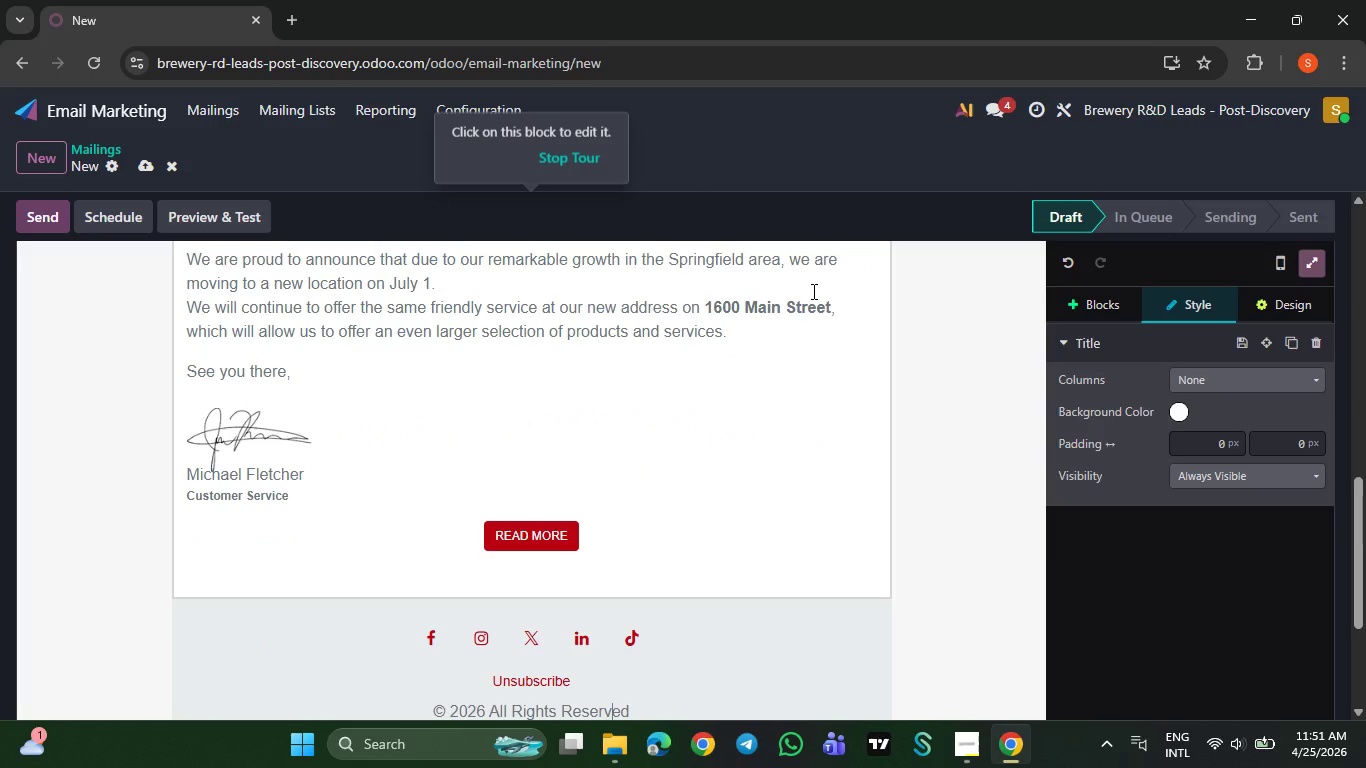 
key(ArrowDown)
 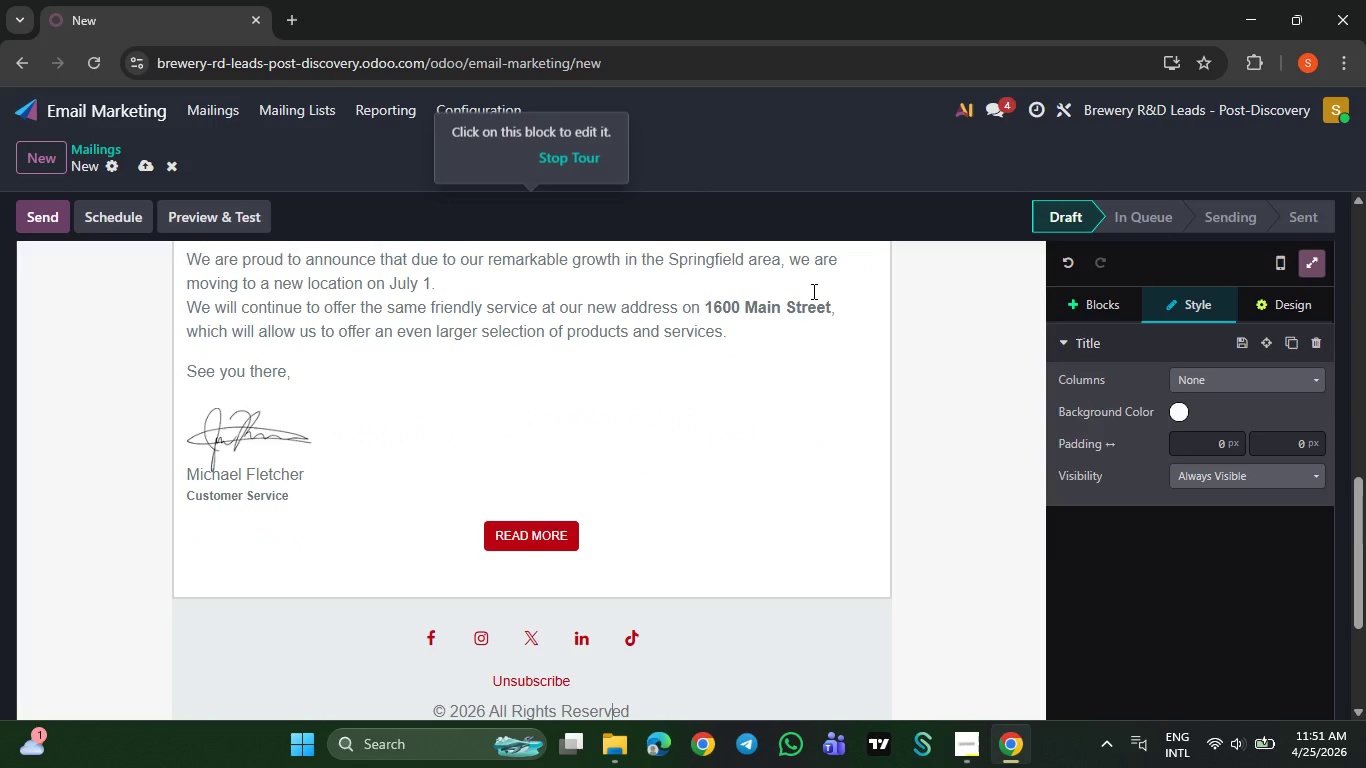 
key(ArrowDown)
 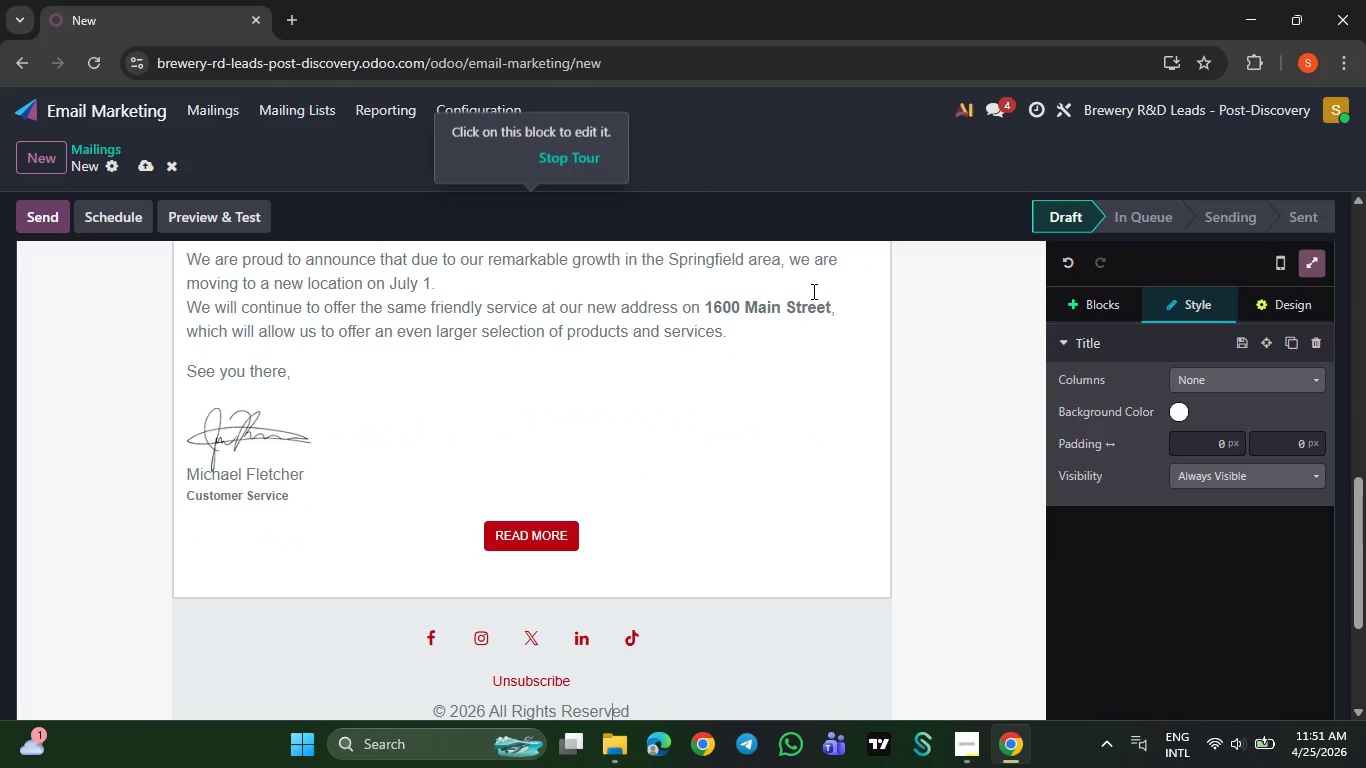 
key(ArrowDown)
 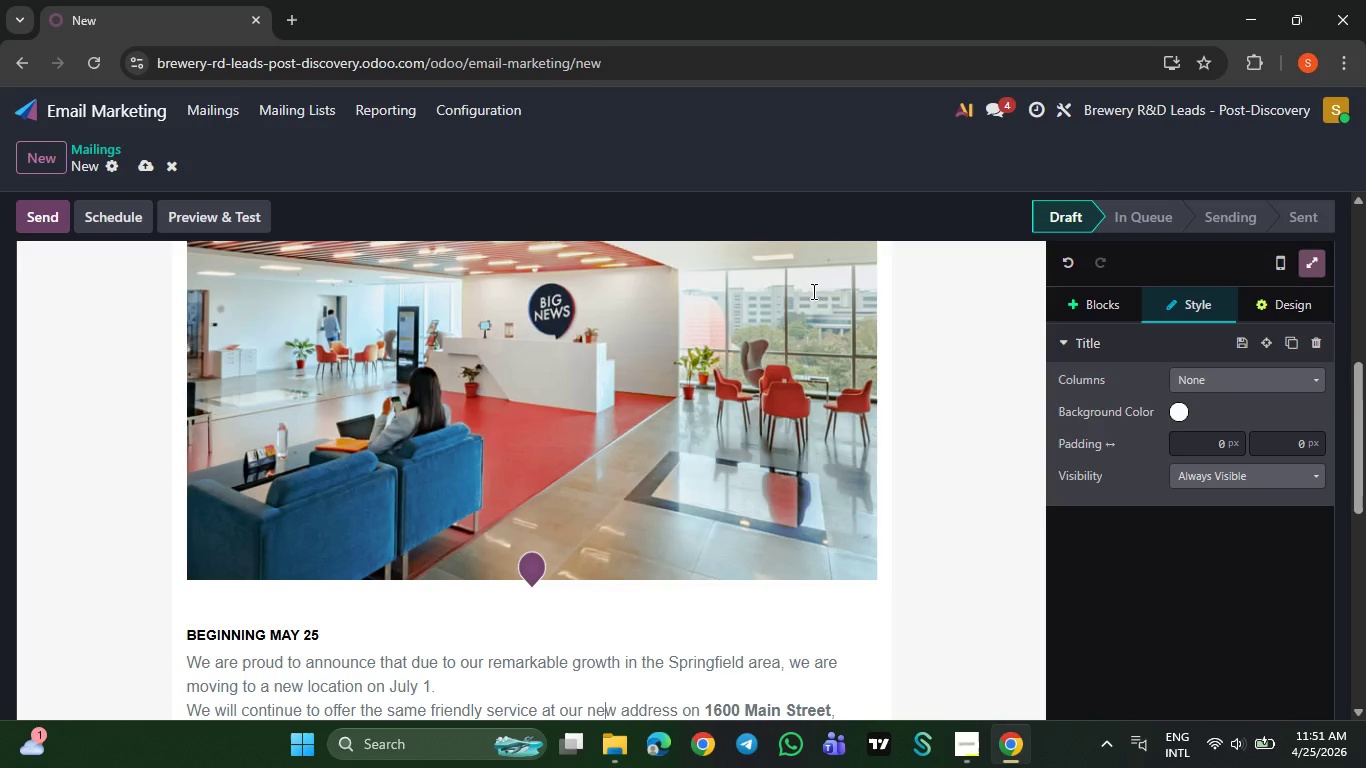 
key(ArrowDown)
 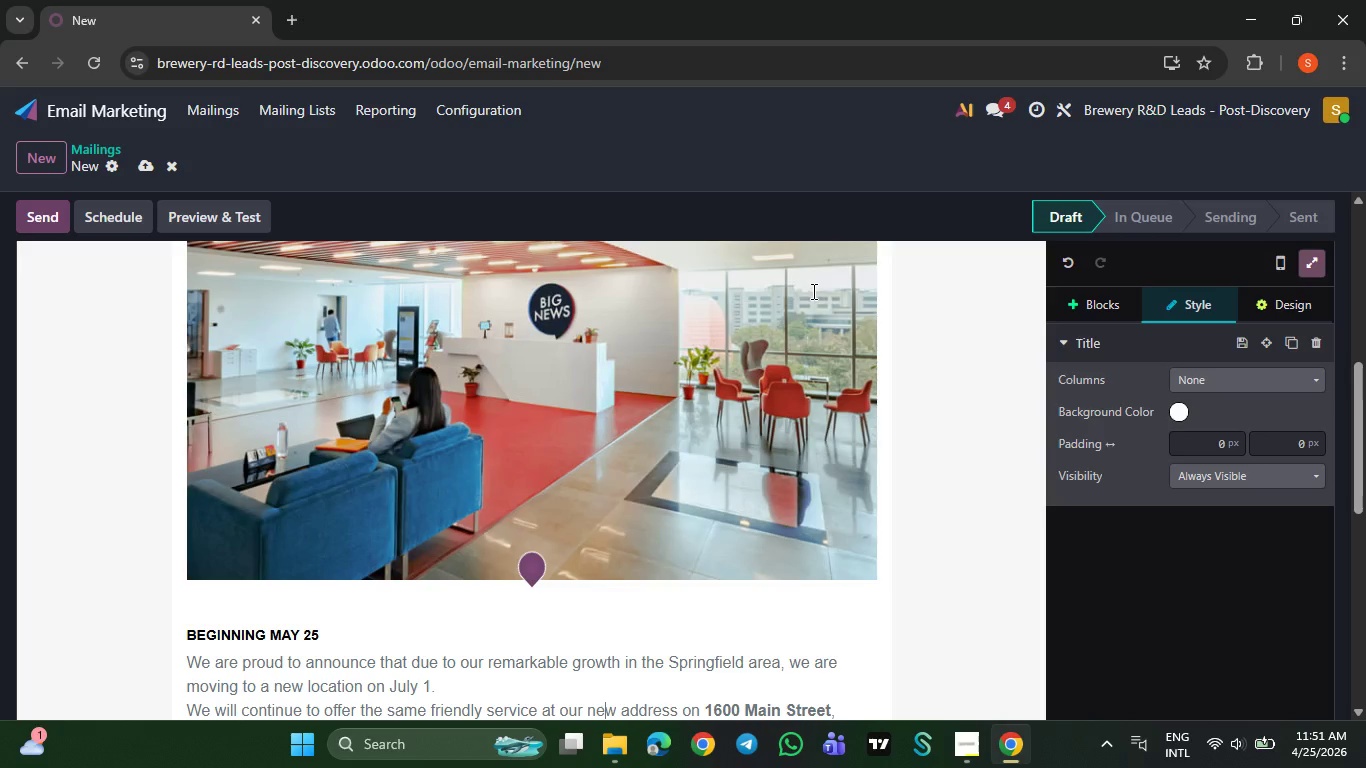 
key(ArrowDown)
 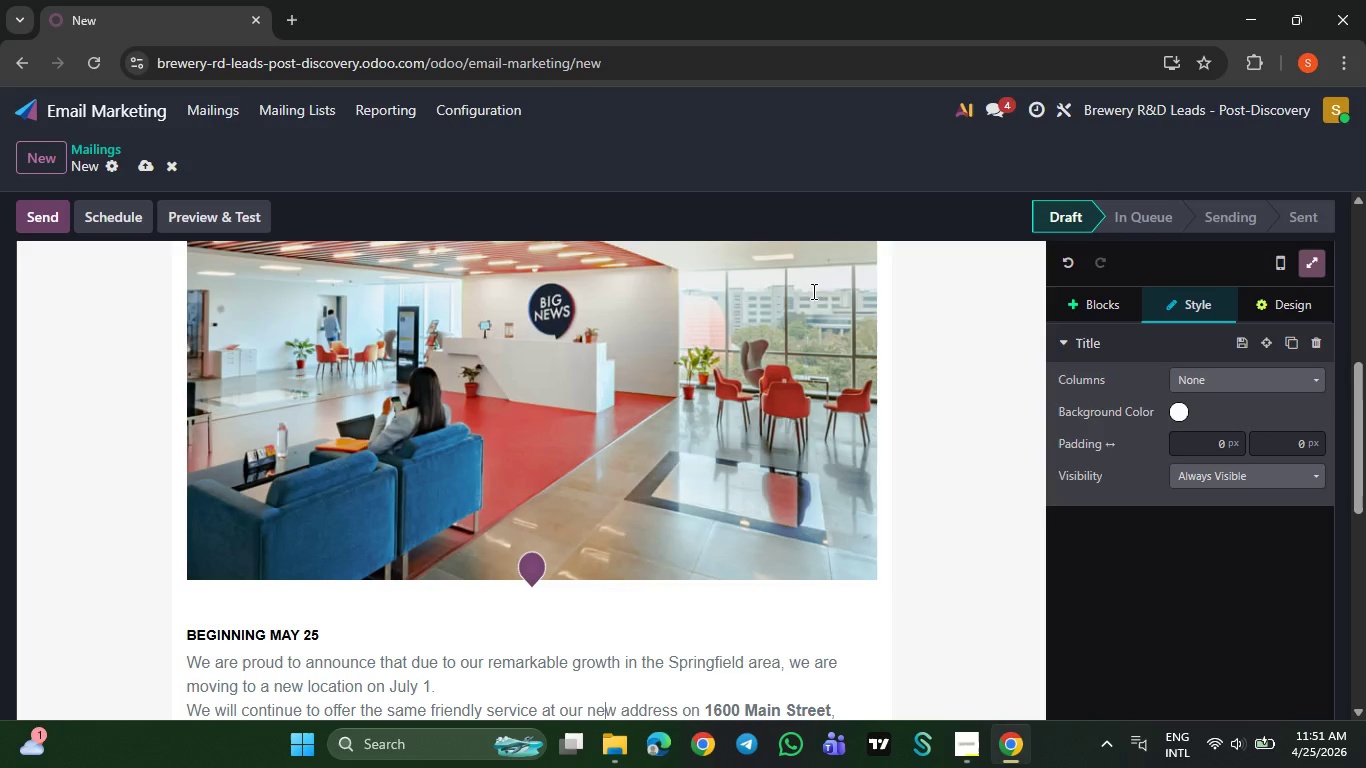 
key(ArrowDown)
 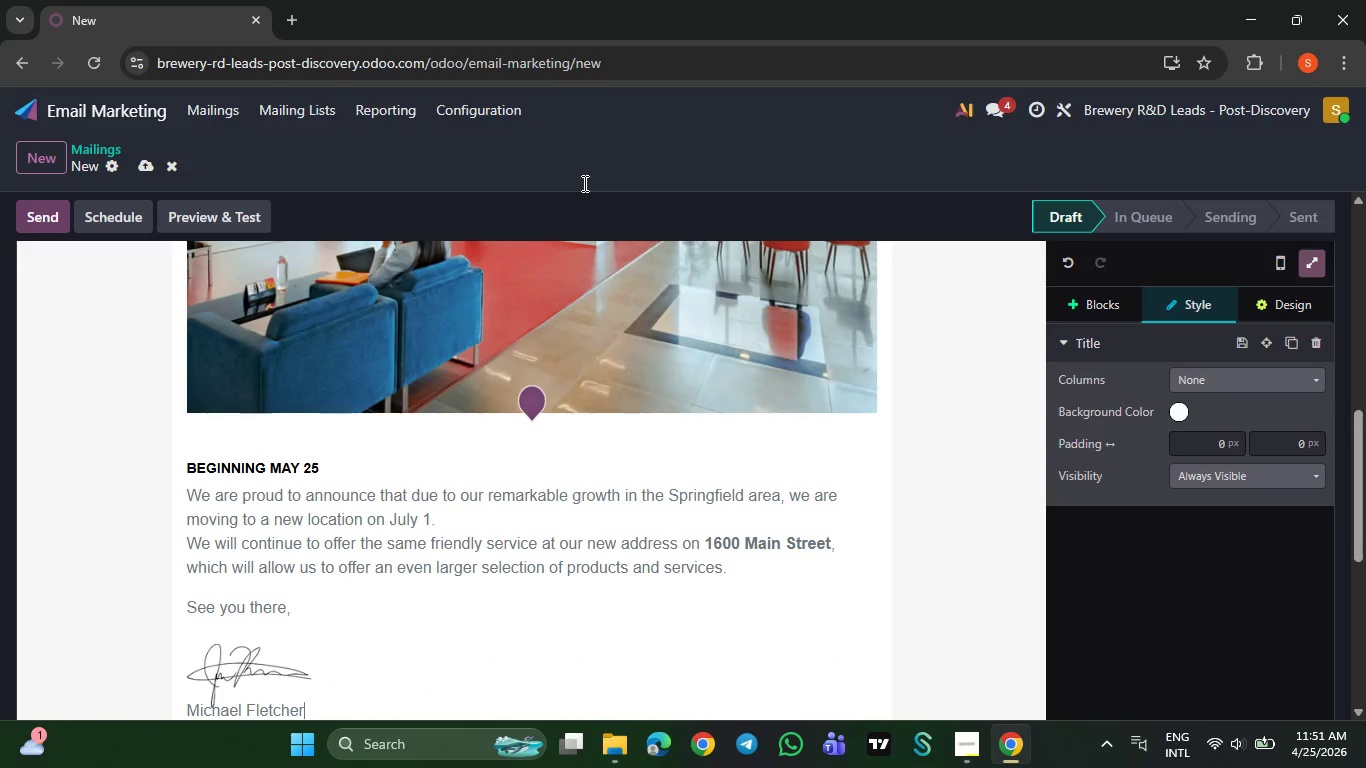 
left_click([319, 461])
 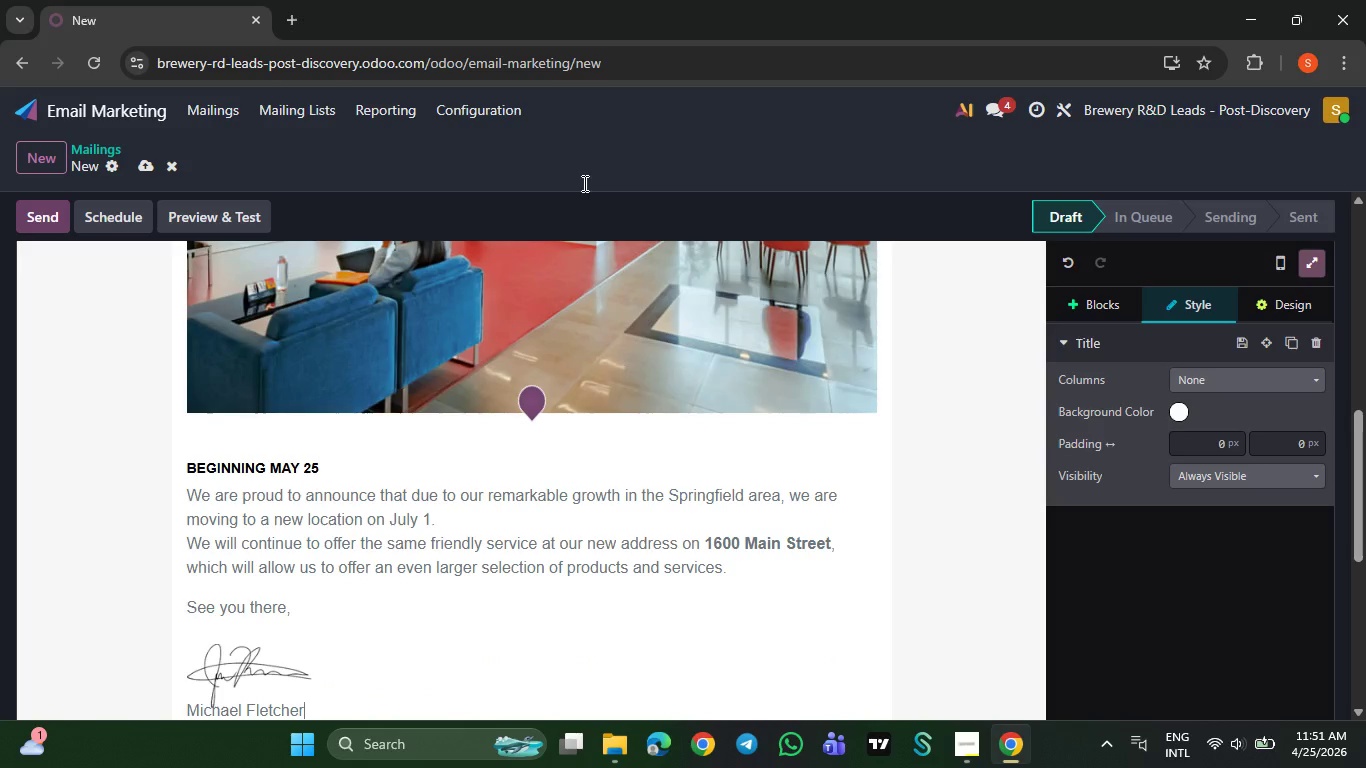 
key(Backspace)
 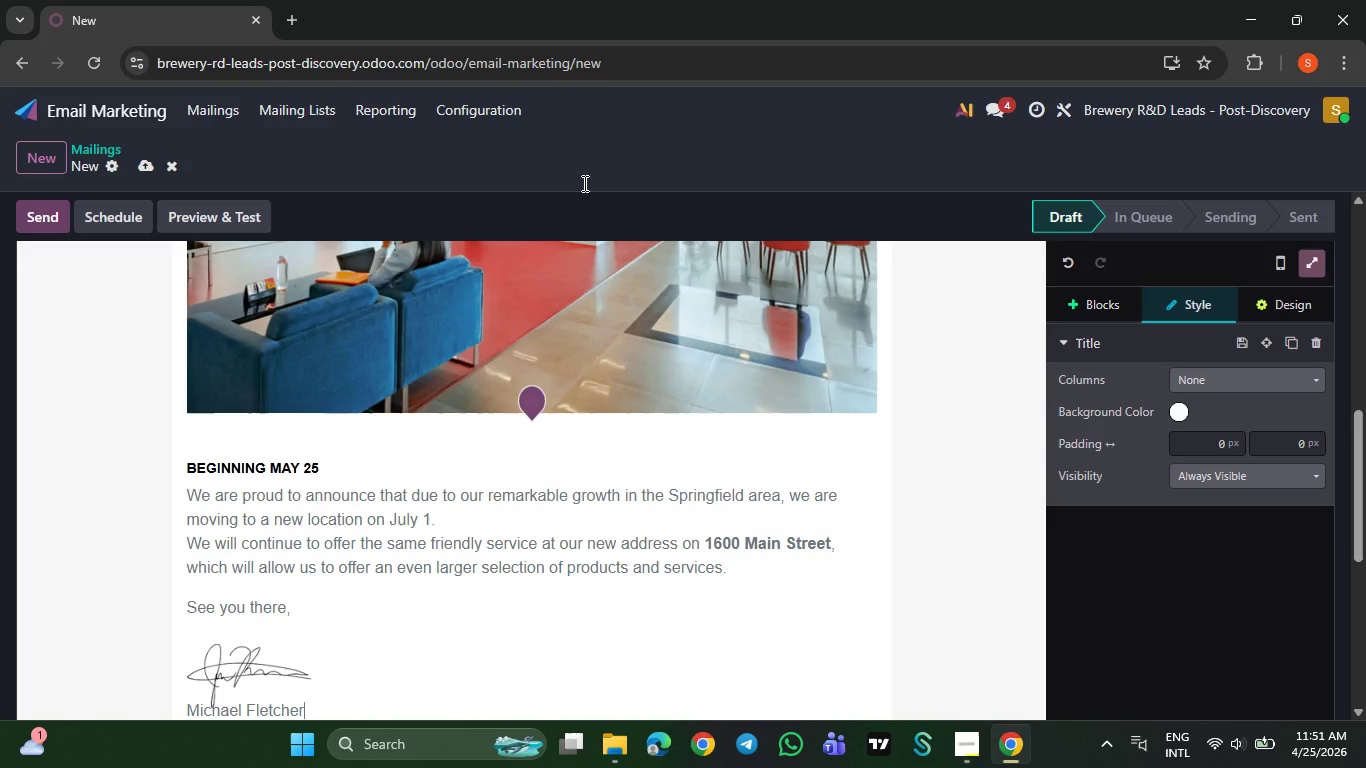 
key(Backspace)
 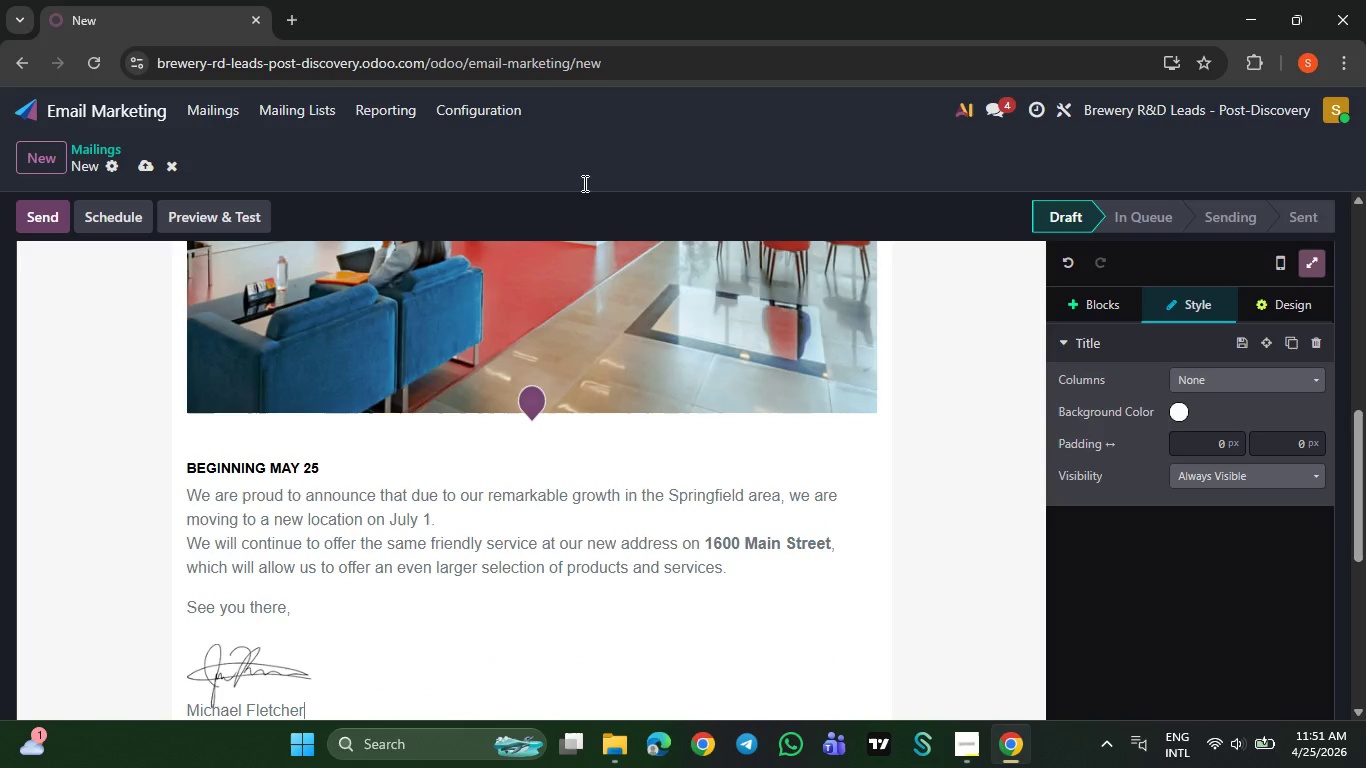 
key(Backspace)
 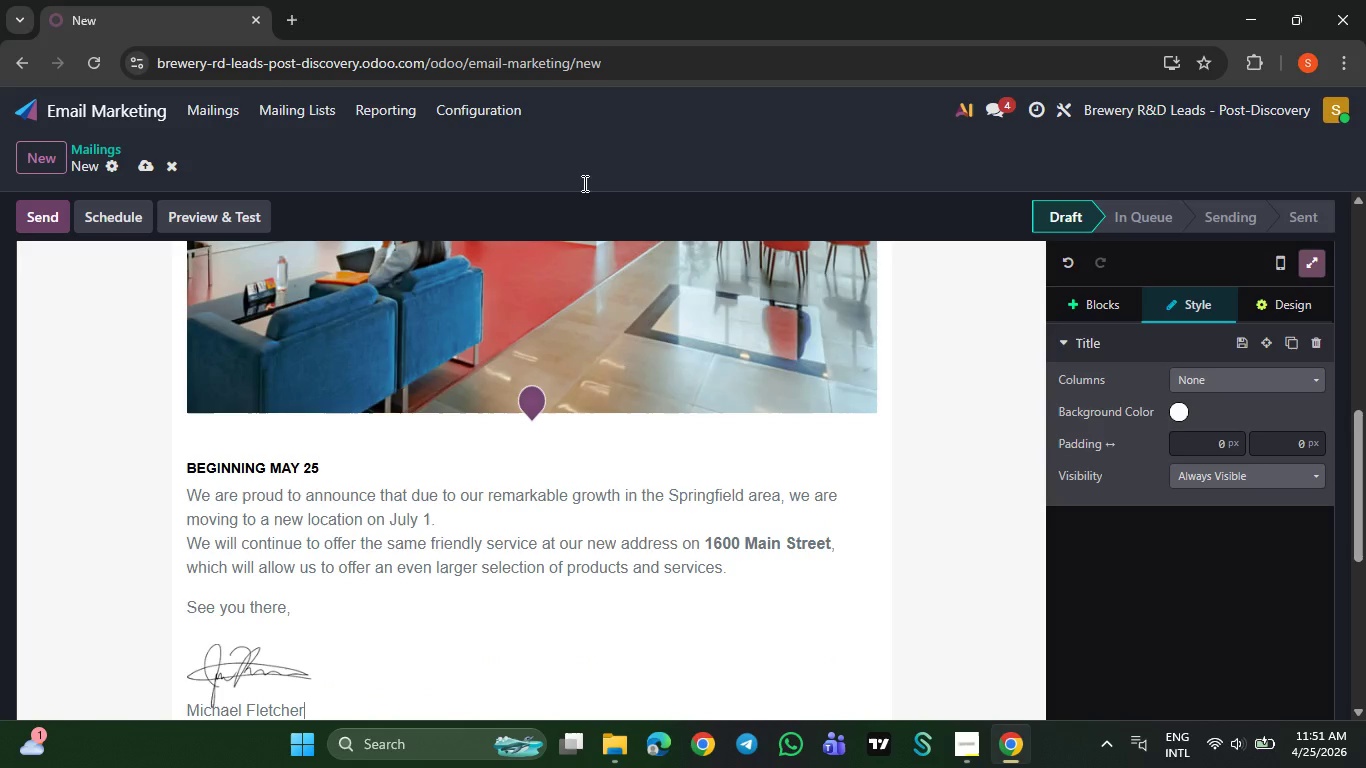 
key(Backspace)
 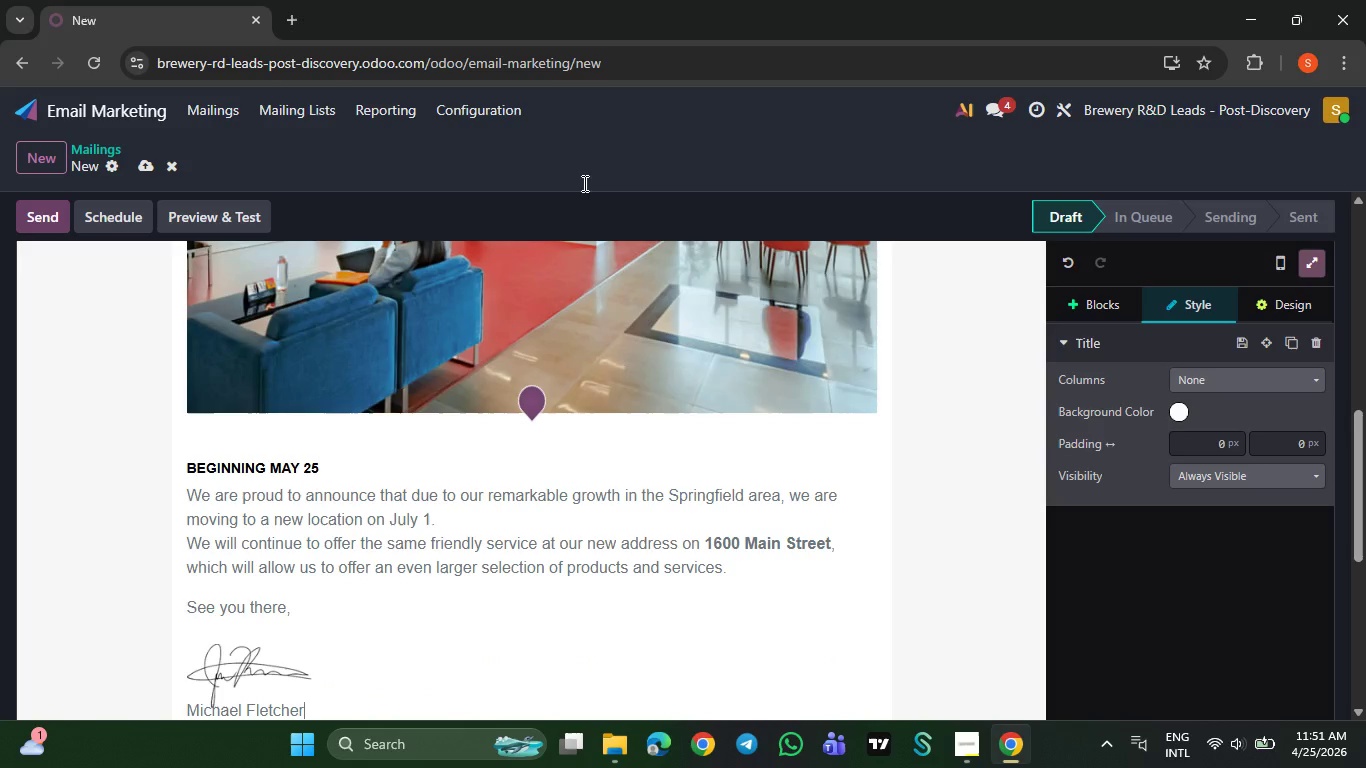 
key(Backspace)
 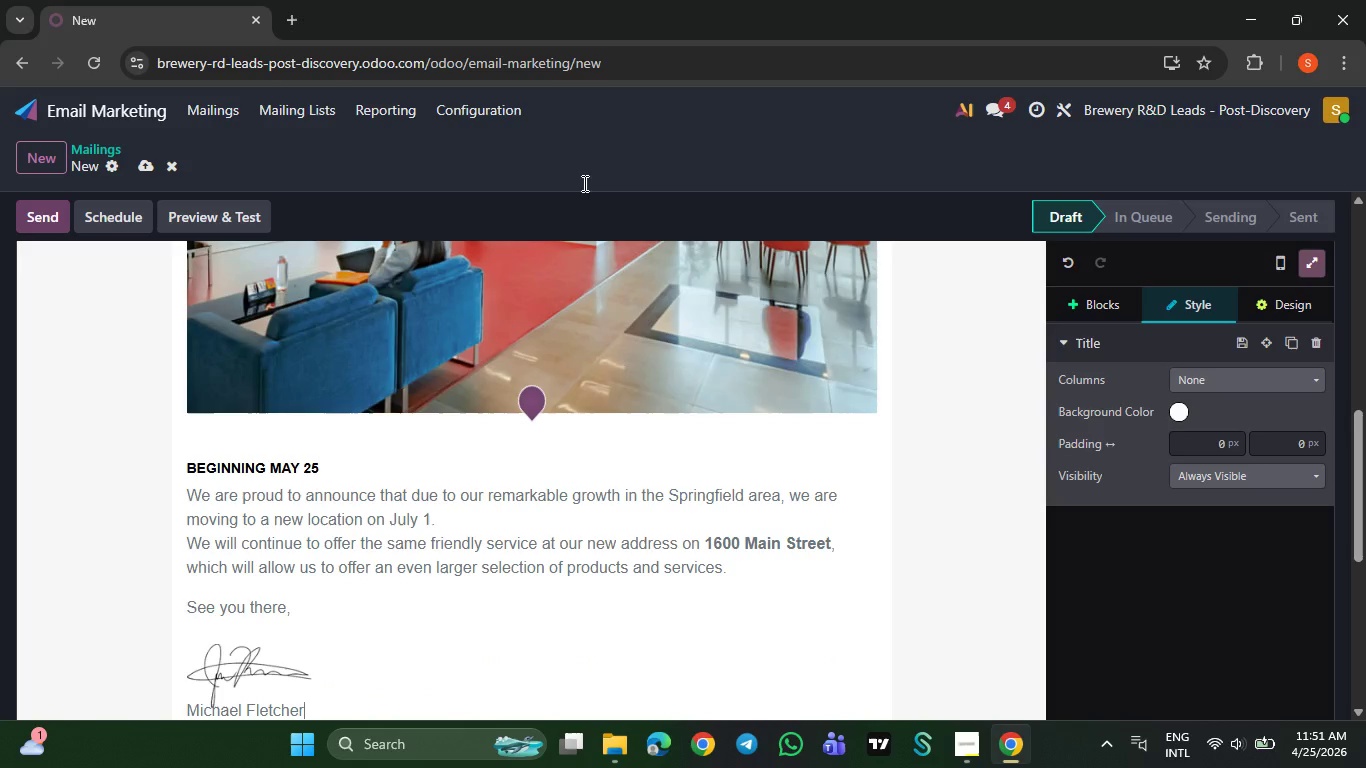 
key(Backspace)
 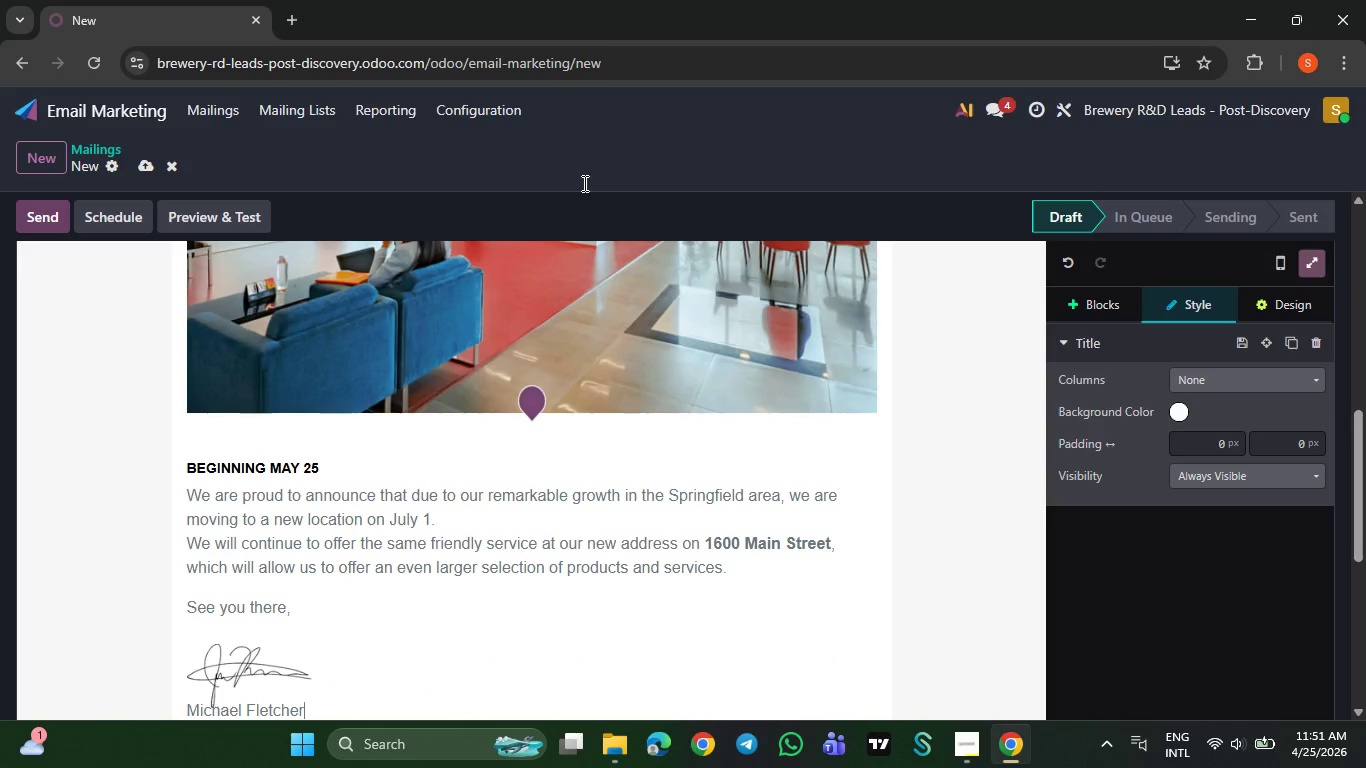 
key(Backspace)
 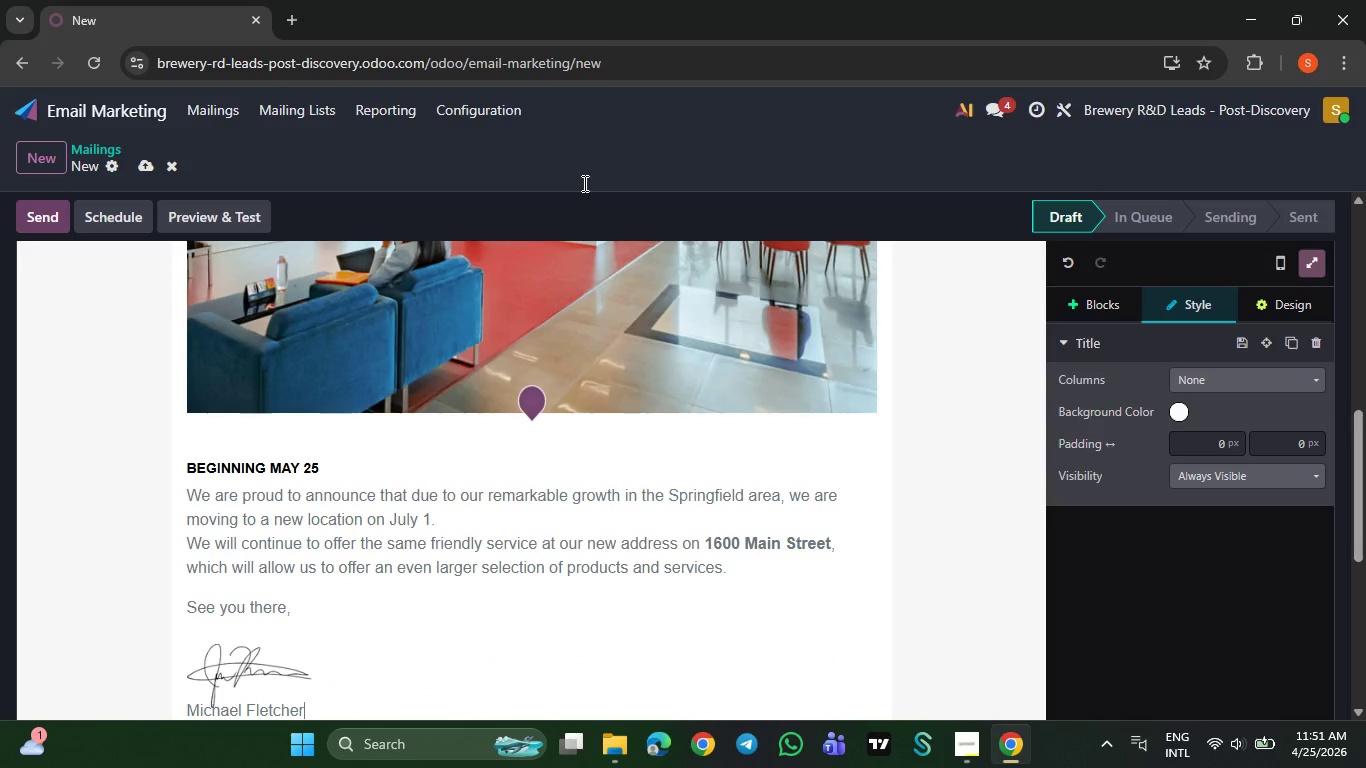 
key(Backspace)
 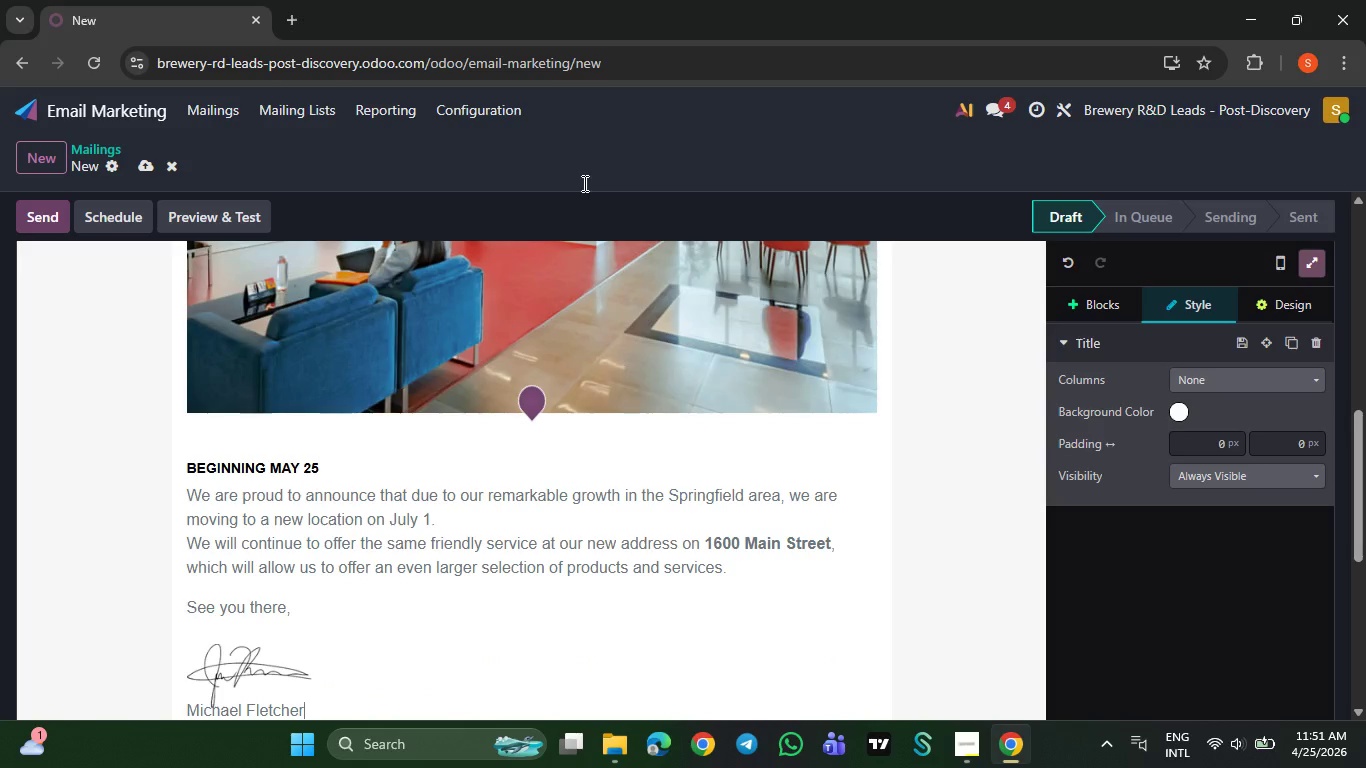 
key(Backspace)
key(Backspace)
key(Backspace)
key(Backspace)
key(Backspace)
key(Backspace)
key(Backspace)
key(Backspace)
type(Hello {{object.name}},)
 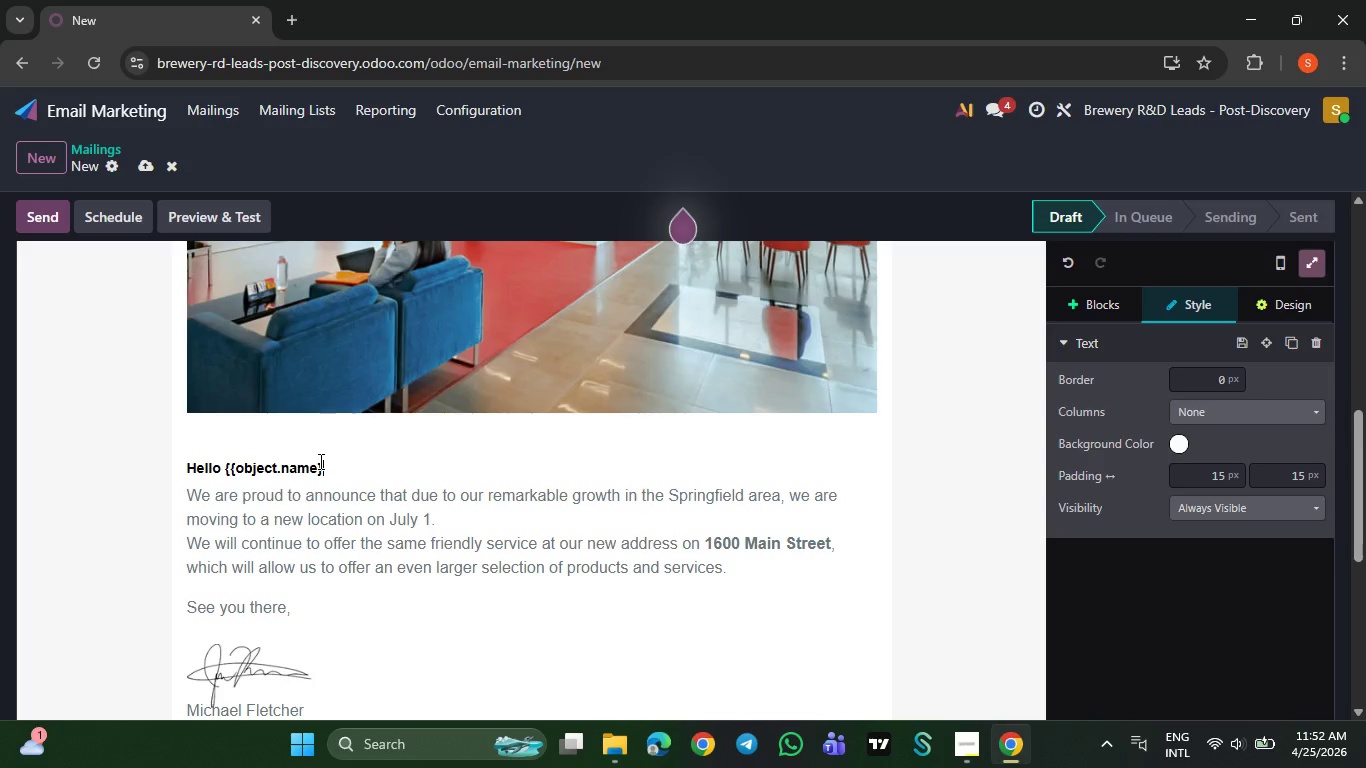 
 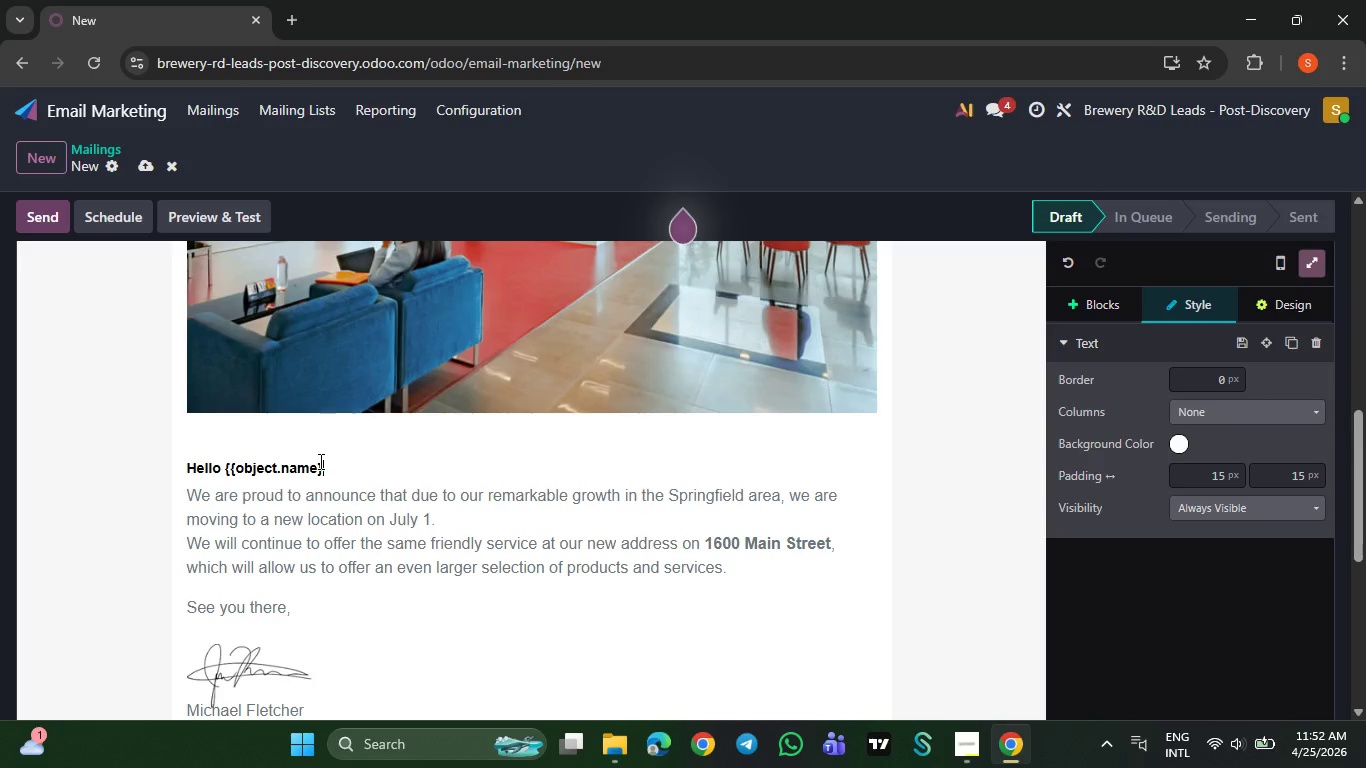 
key(Shift+Enter)
 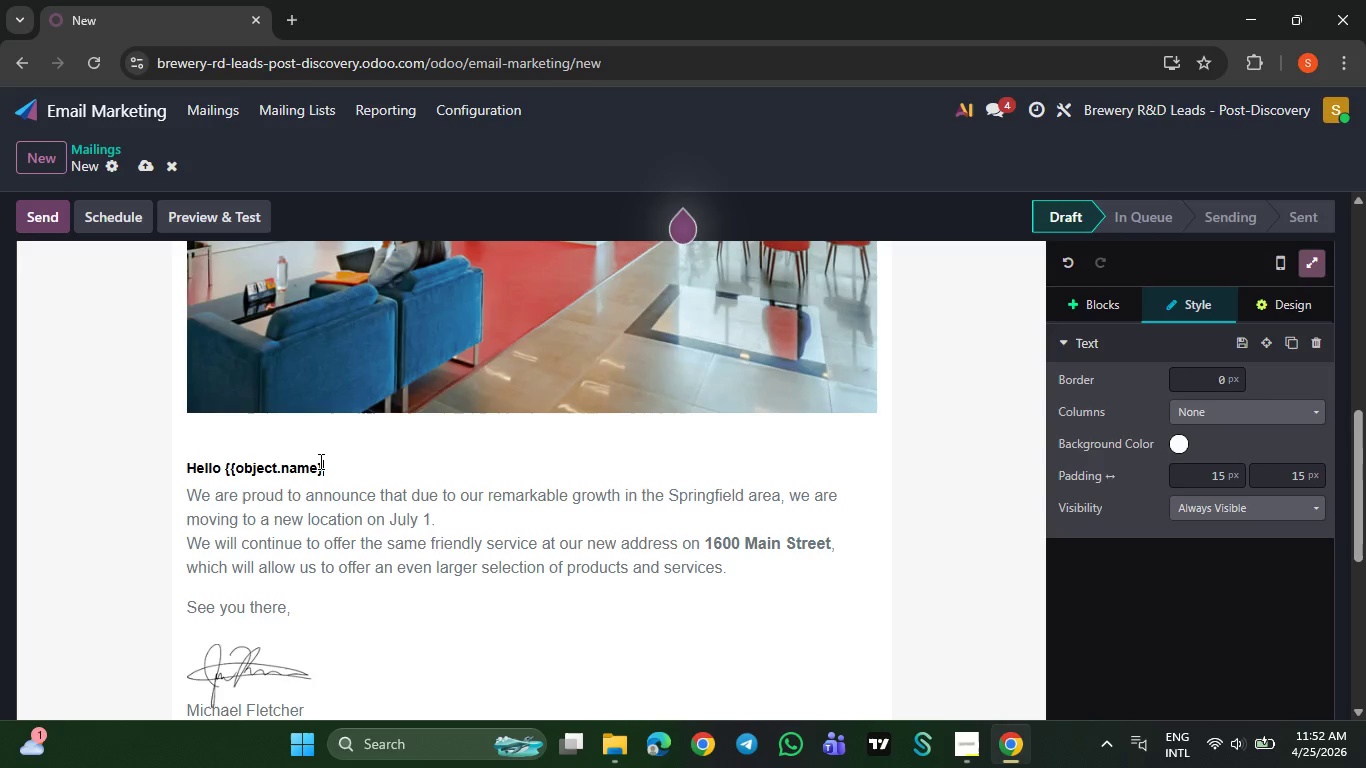 
key(Shift+ShiftRight)
 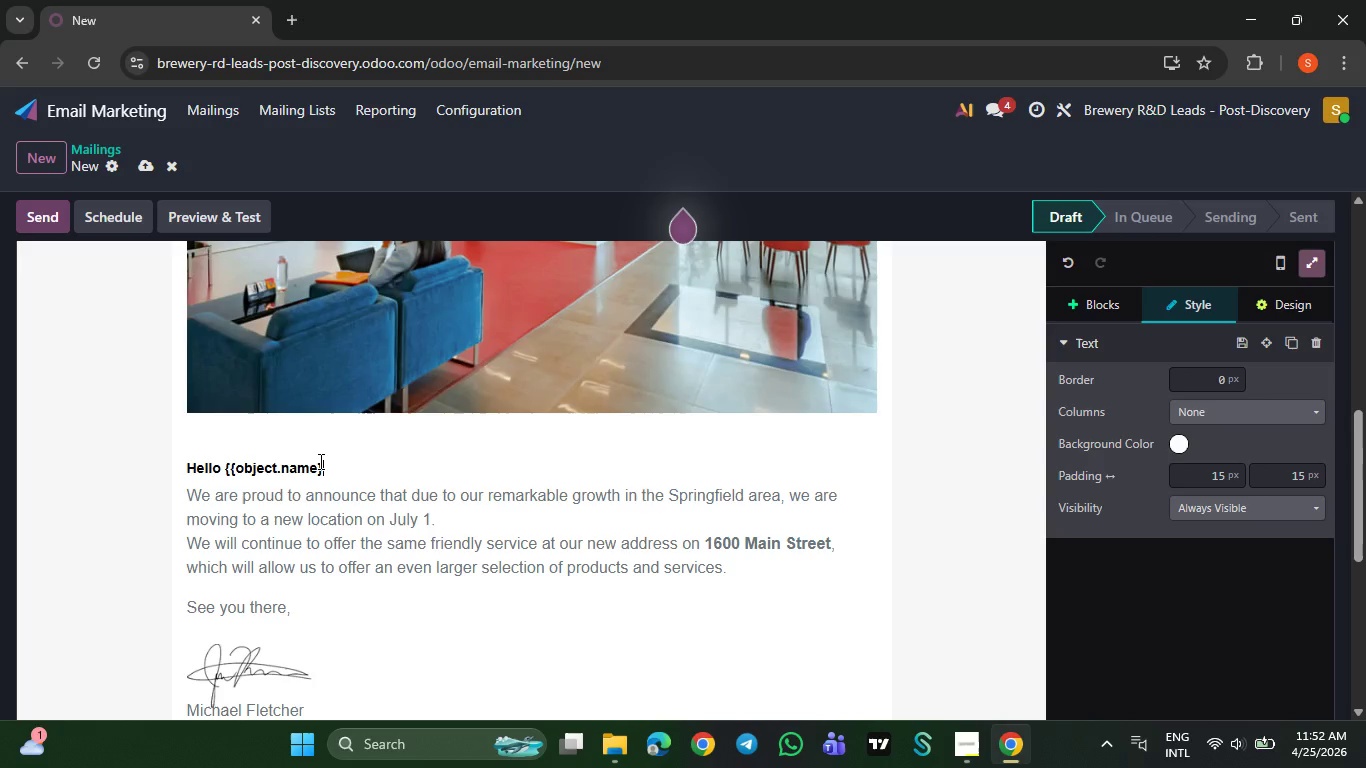 
key(Backspace)
 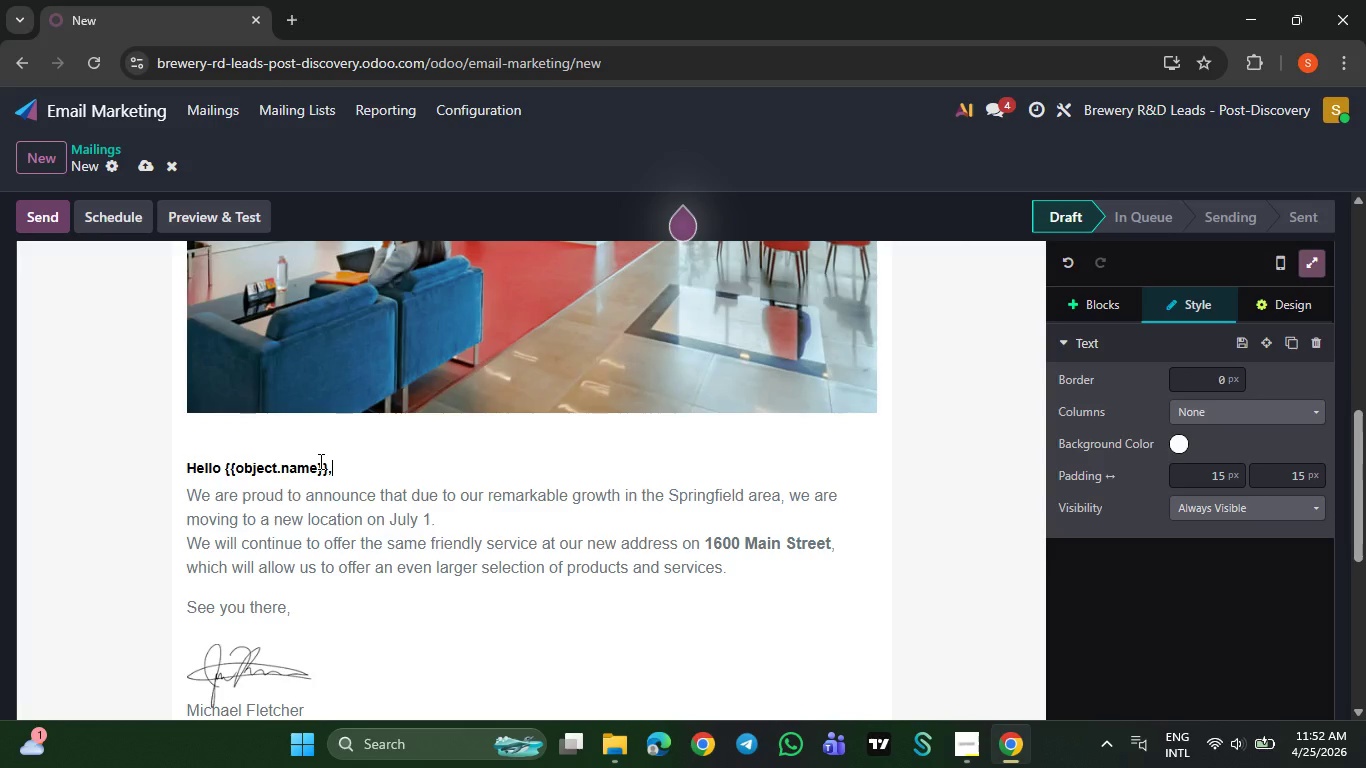 
left_click_drag(start_coordinate=[725, 571], to_coordinate=[205, 493])
 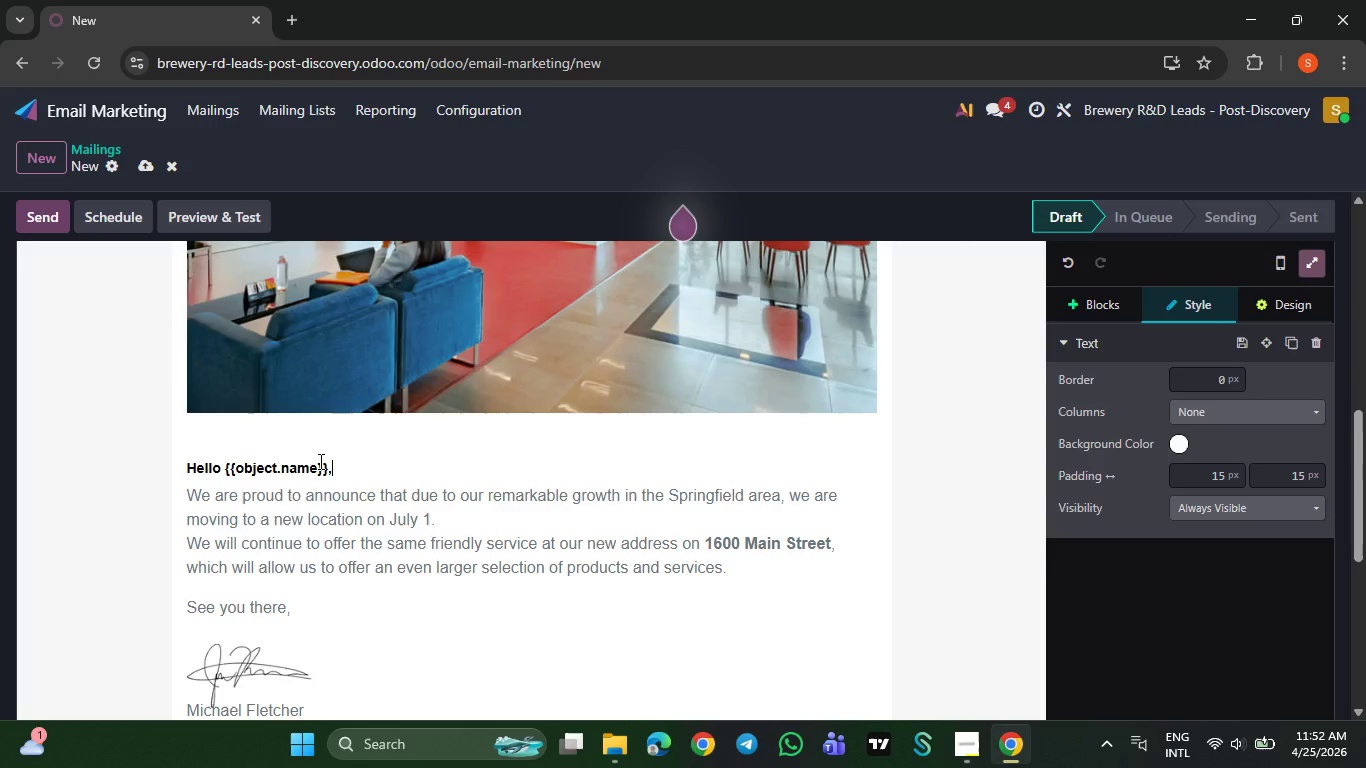 
key(Backspace)
 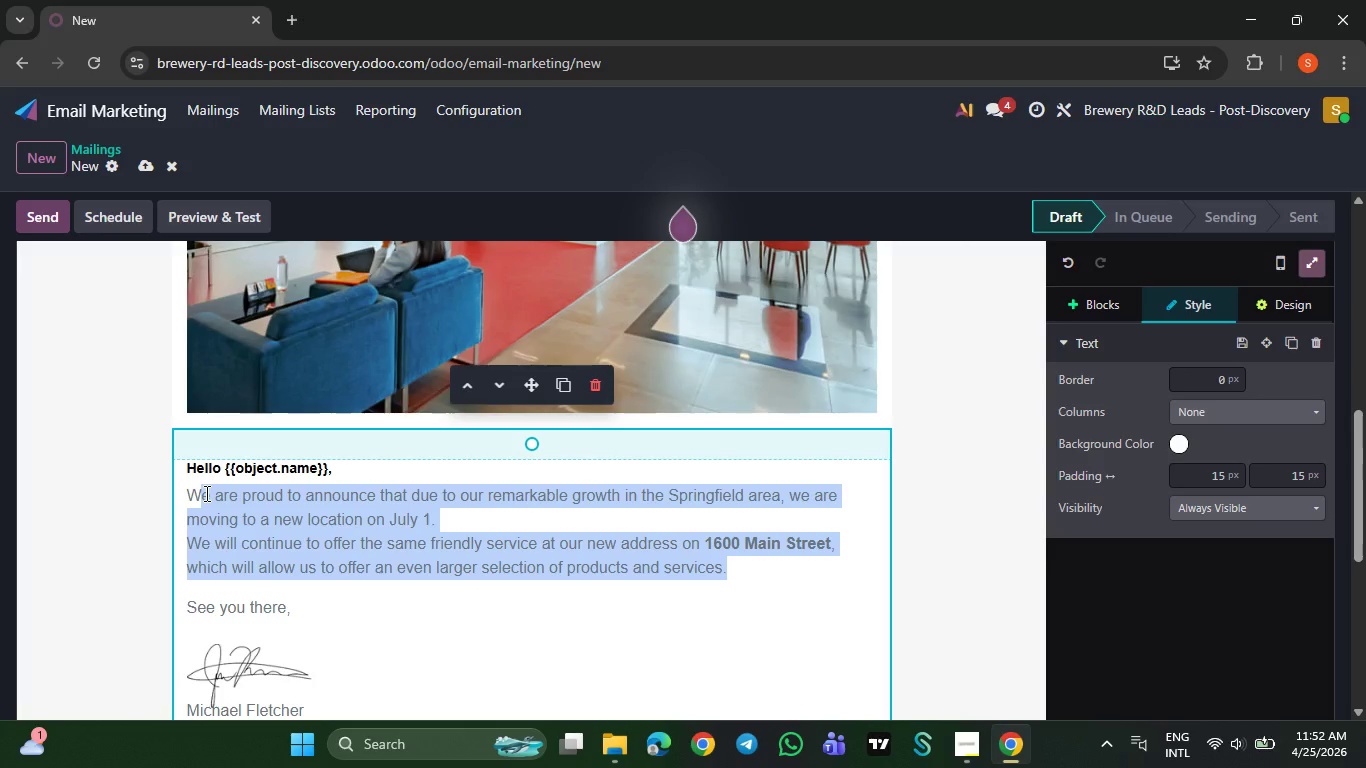 
key(Backspace)
 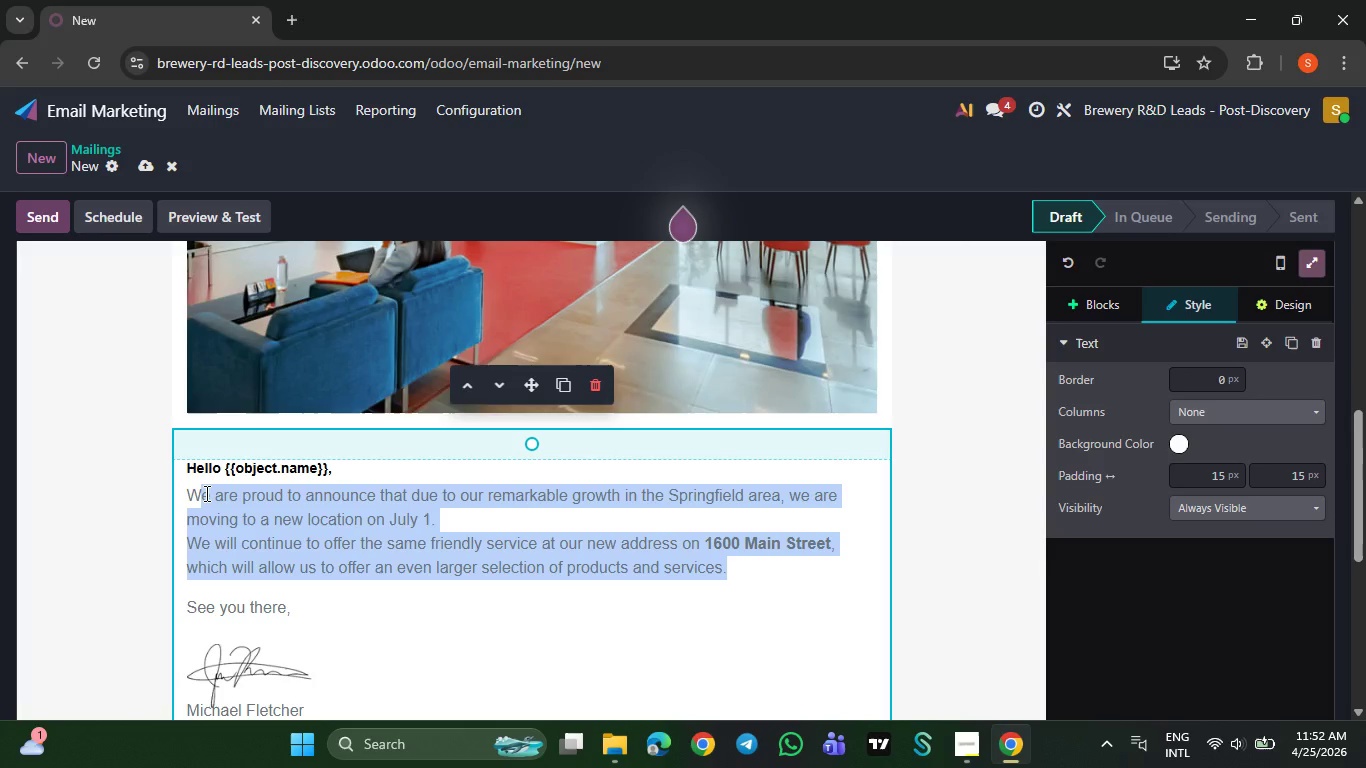 
hold_key(key=ShiftLeft, duration=2.09)
 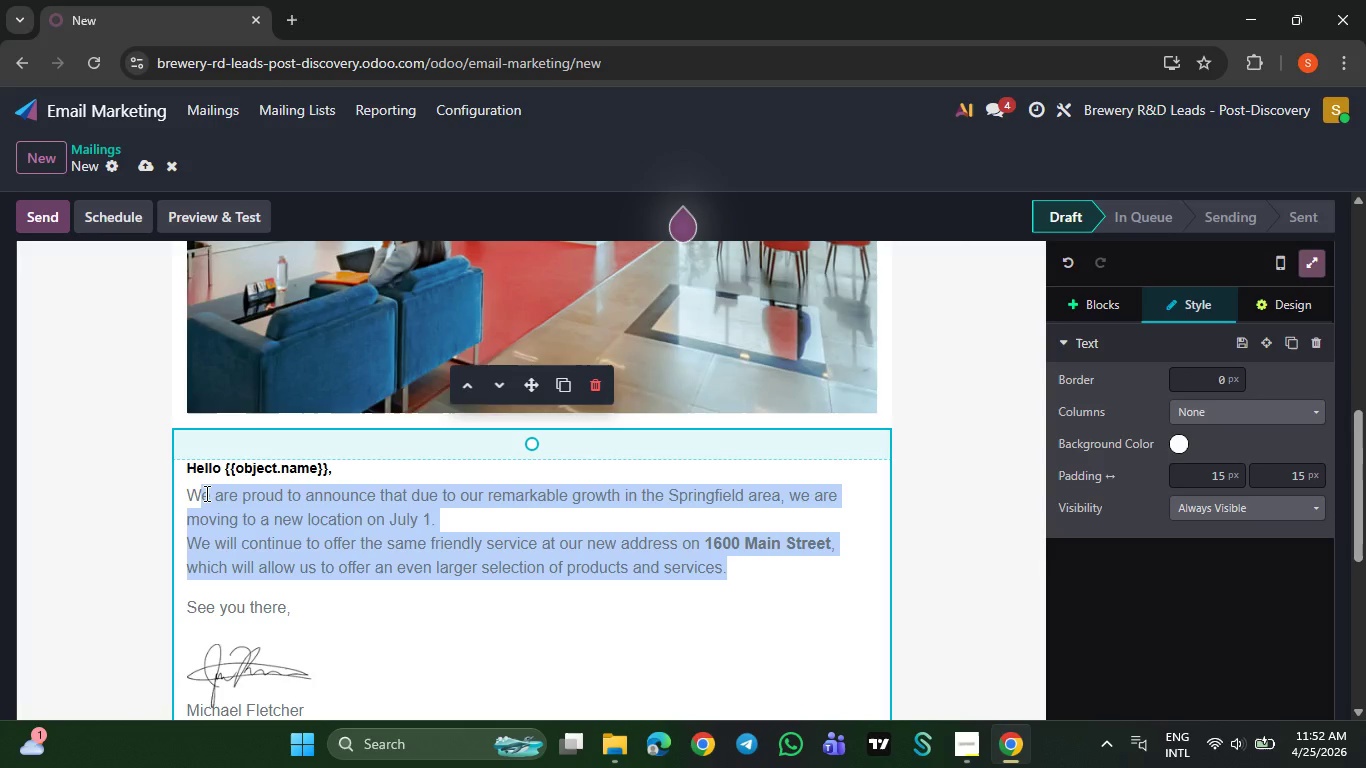 
type(Since )
 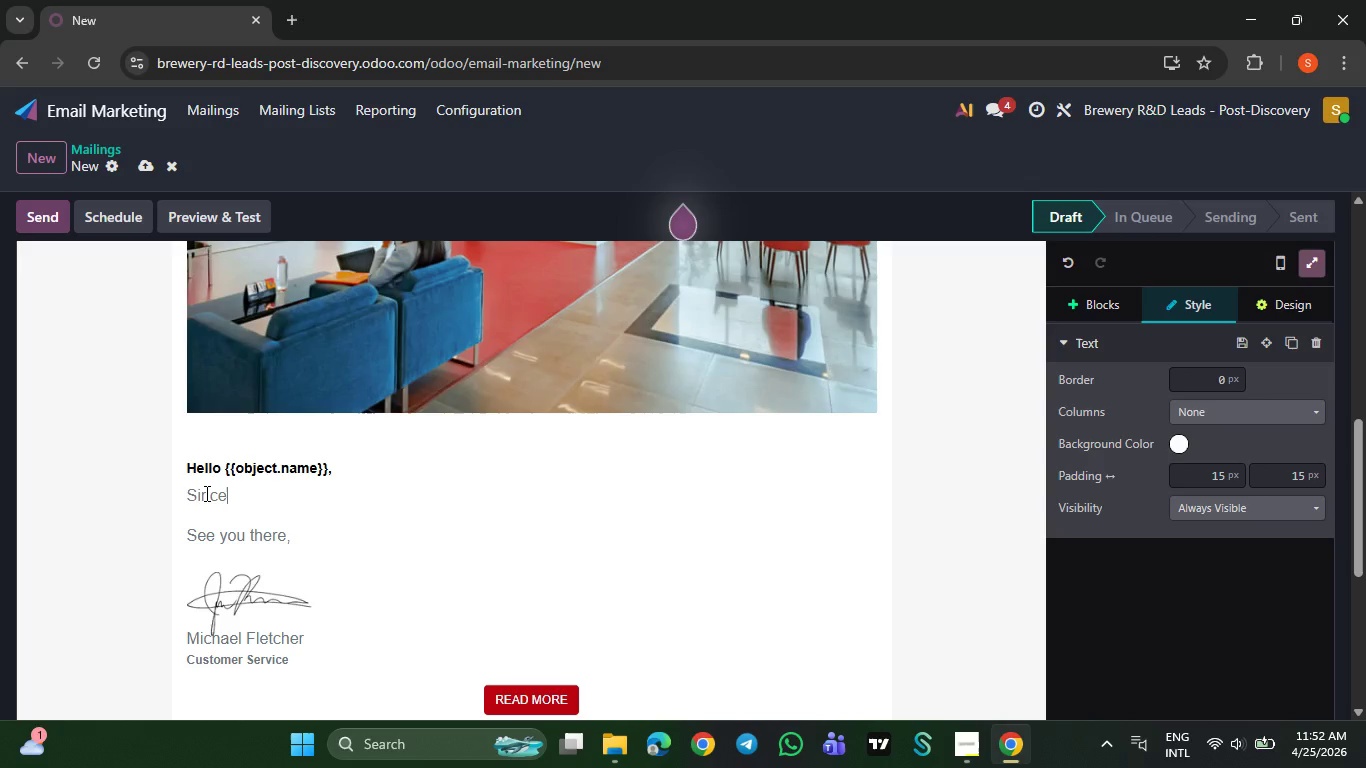 
type(you expressedmi)
key(Backspace)
key(Backspace)
type( interst in )
key(Backspace)
key(Backspace)
key(Backspace)
key(Backspace)
type(e )
key(Backspace)
key(Backspace)
key(Backspace)
key(Backspace)
type(est in {{object.x_last_service_interst)
key(Backspace)
key(Backspace)
type(est)
 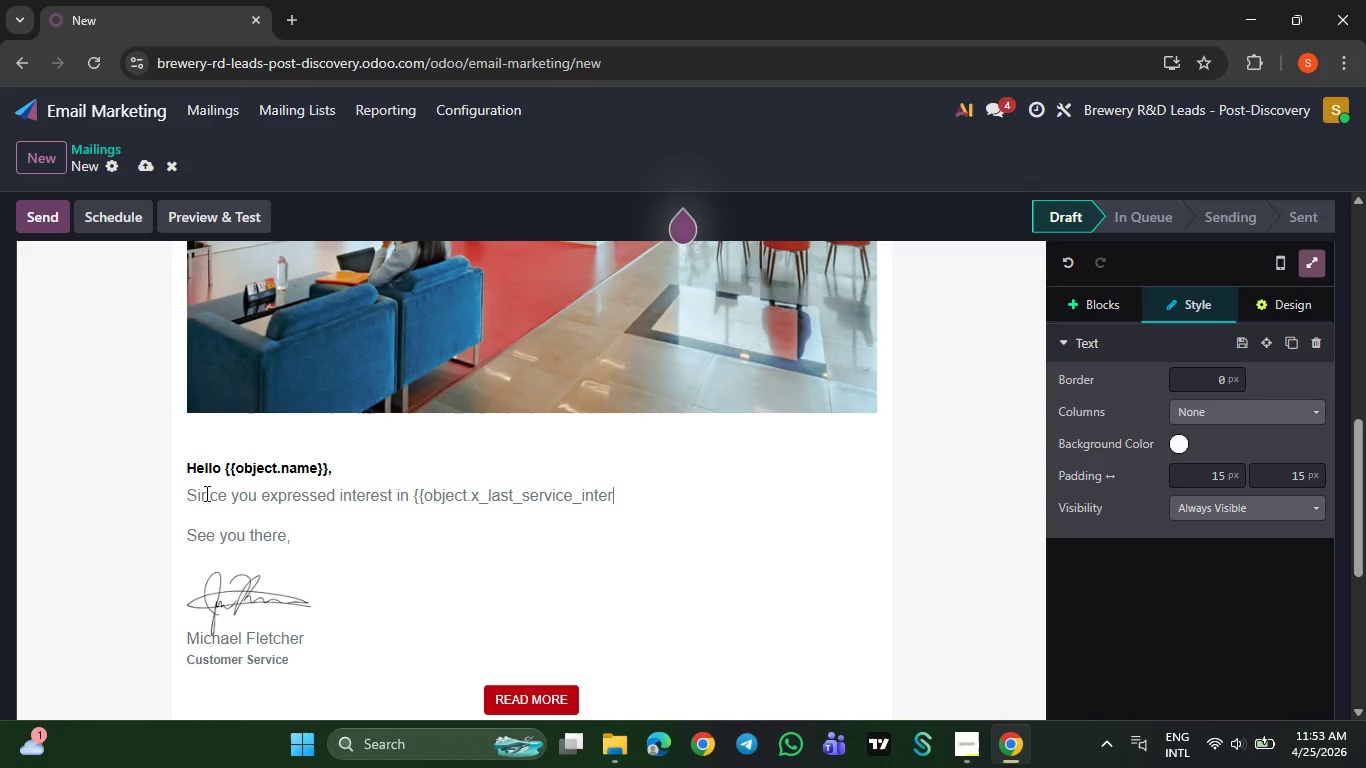 
type(}} in the past )
key(Backspace)
type(, we thou)
 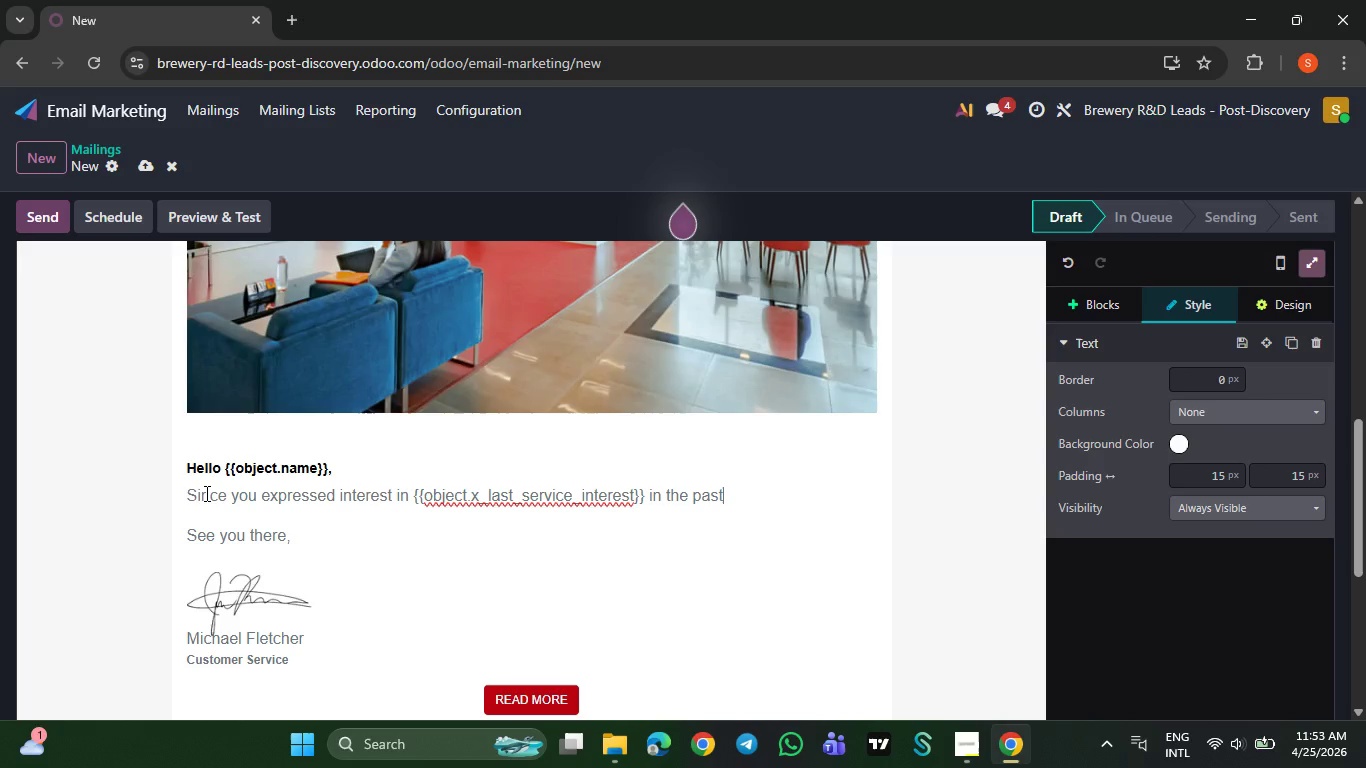 
wait(7.73)
 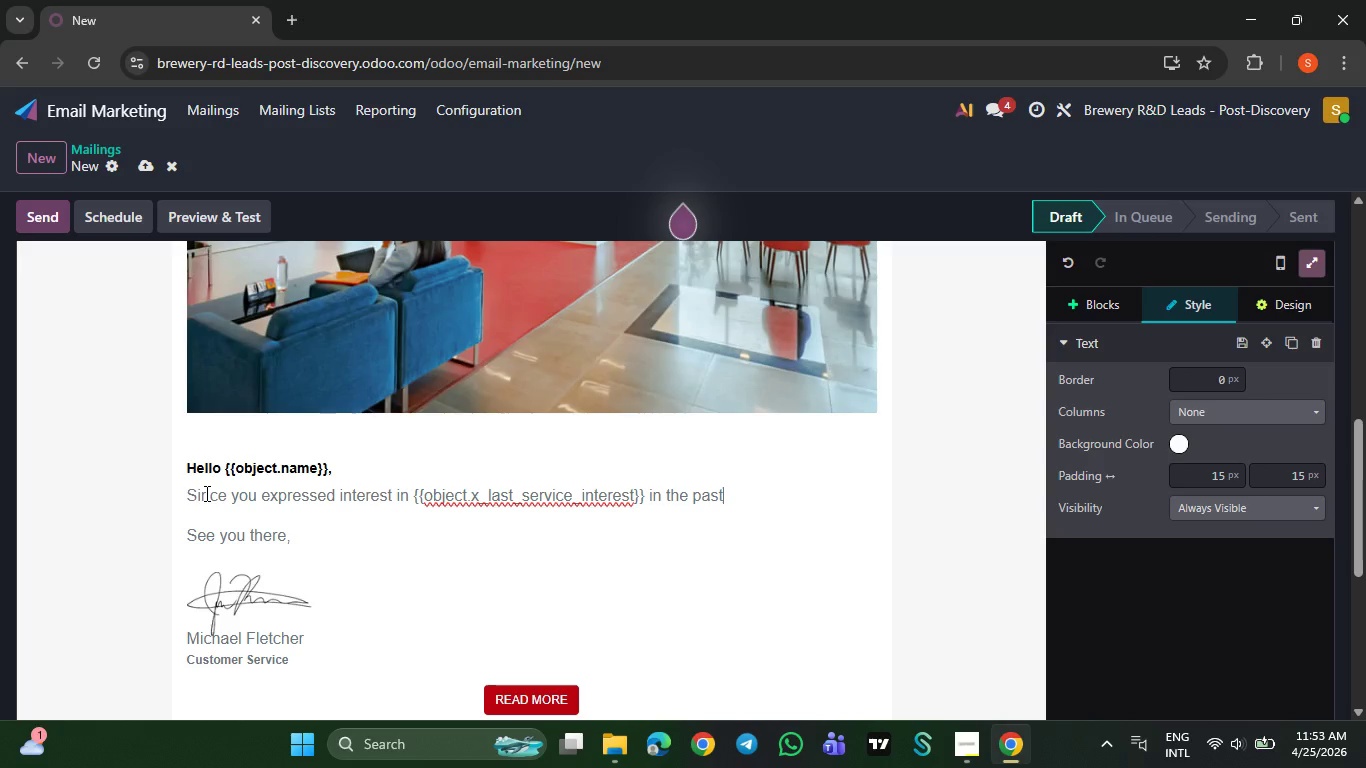 
type(ght we would provide information about)
 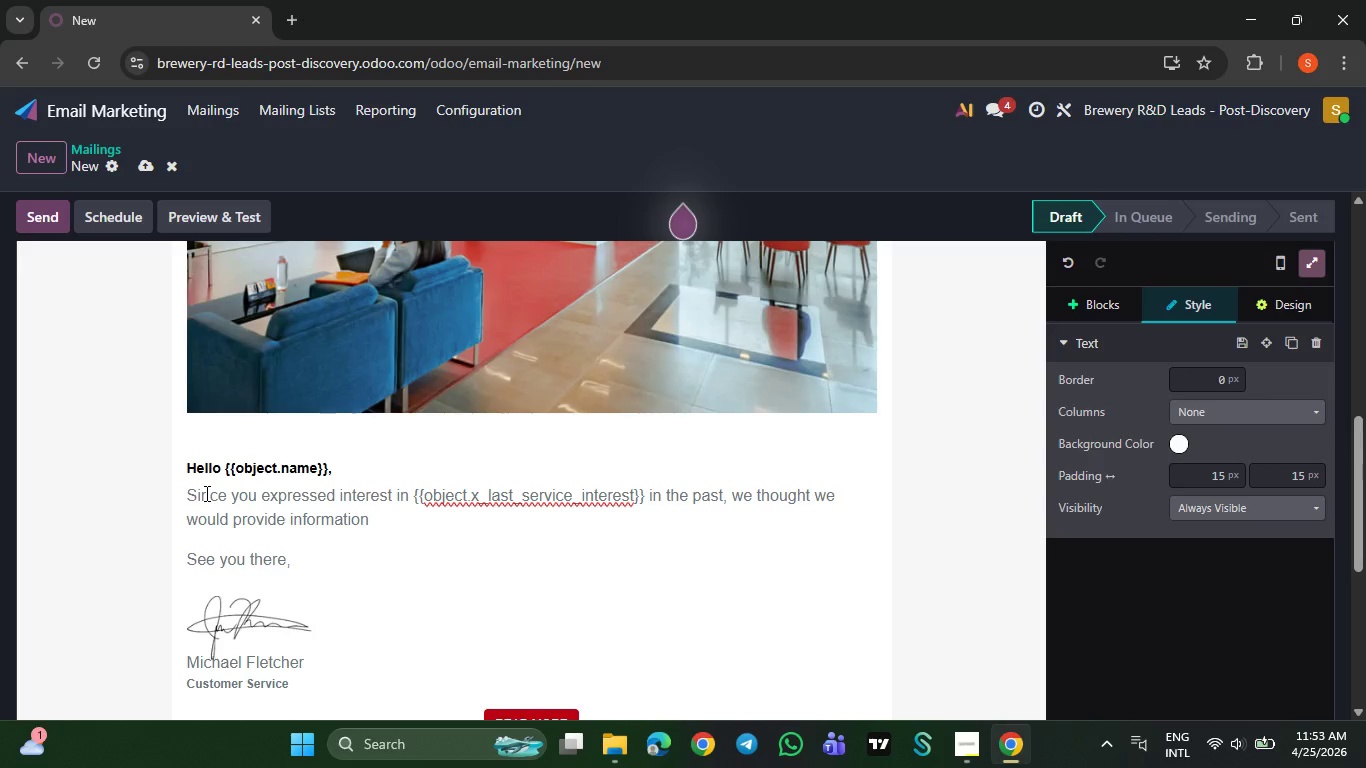 
wait(5.83)
 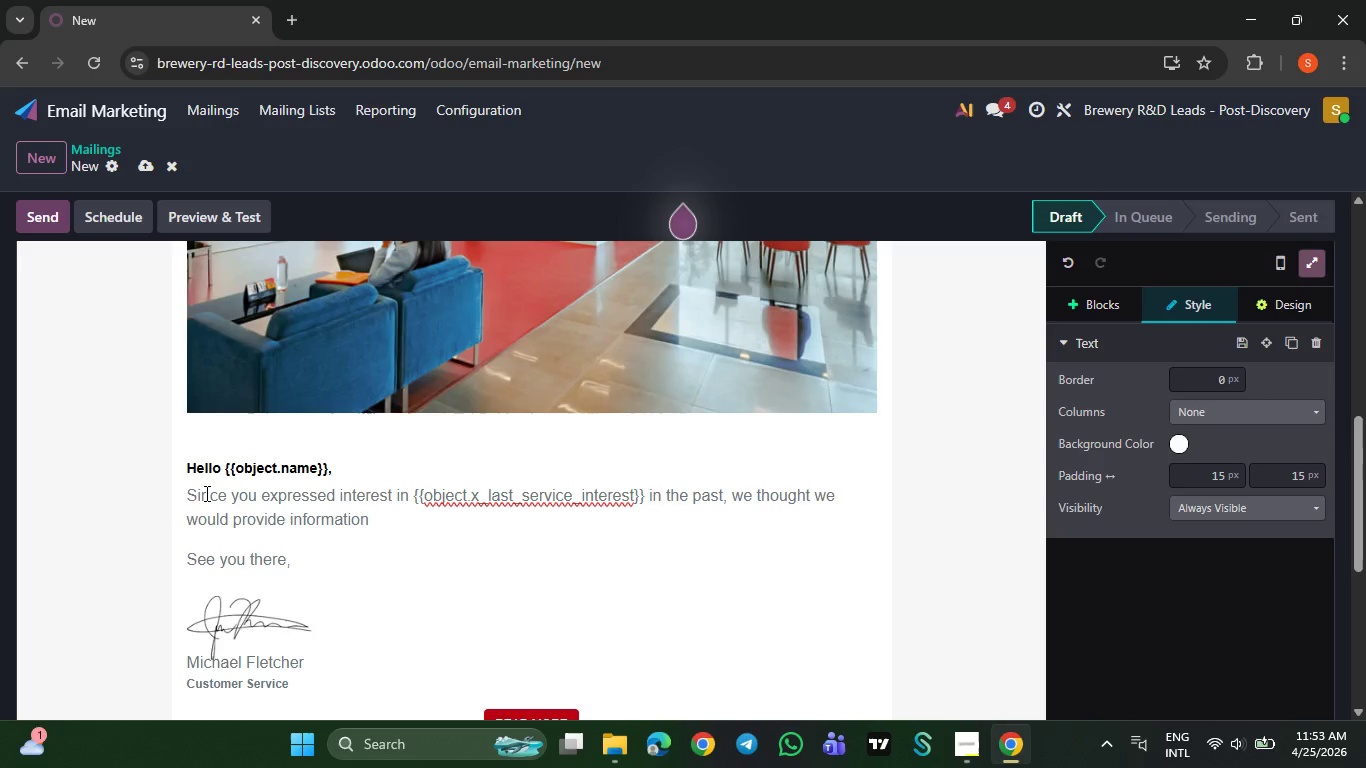 
type( natural solu)
 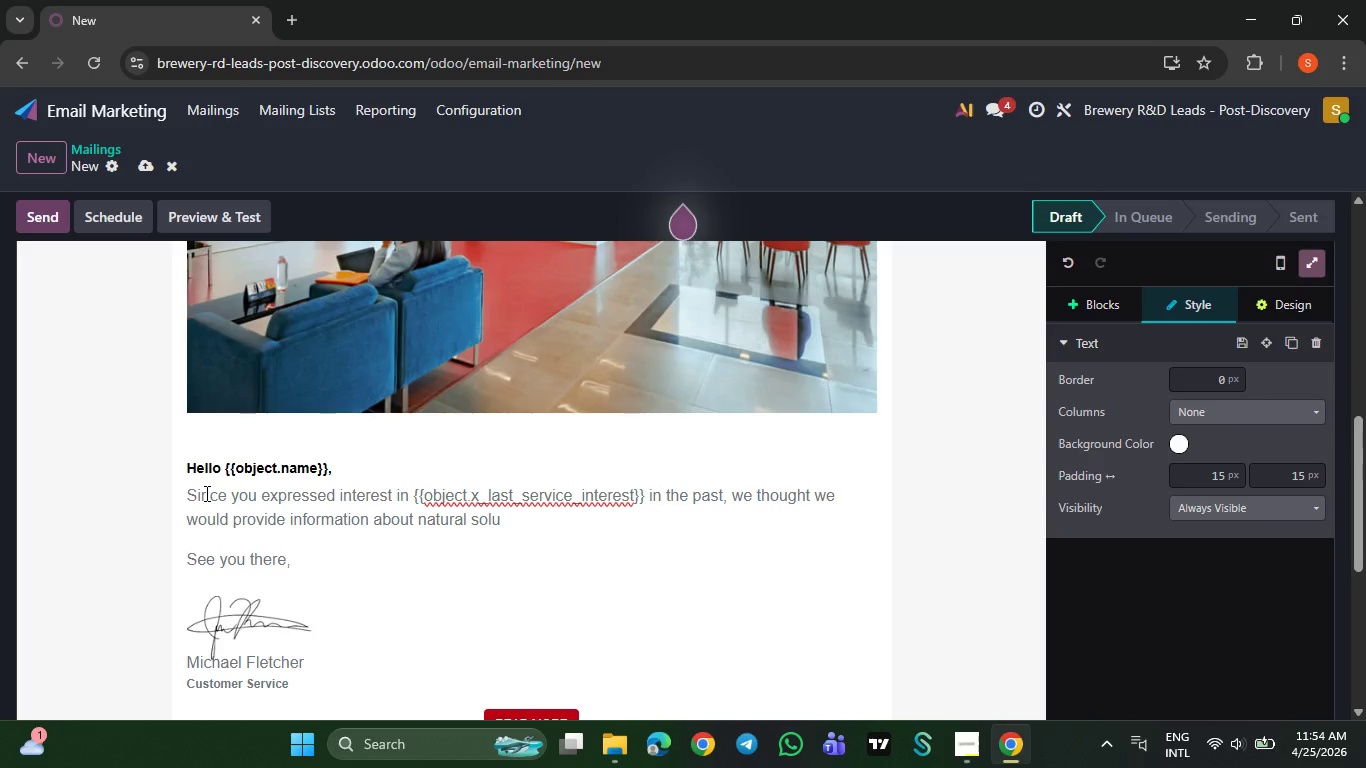 
type(tions that are often ingnored when allergies strike.)
 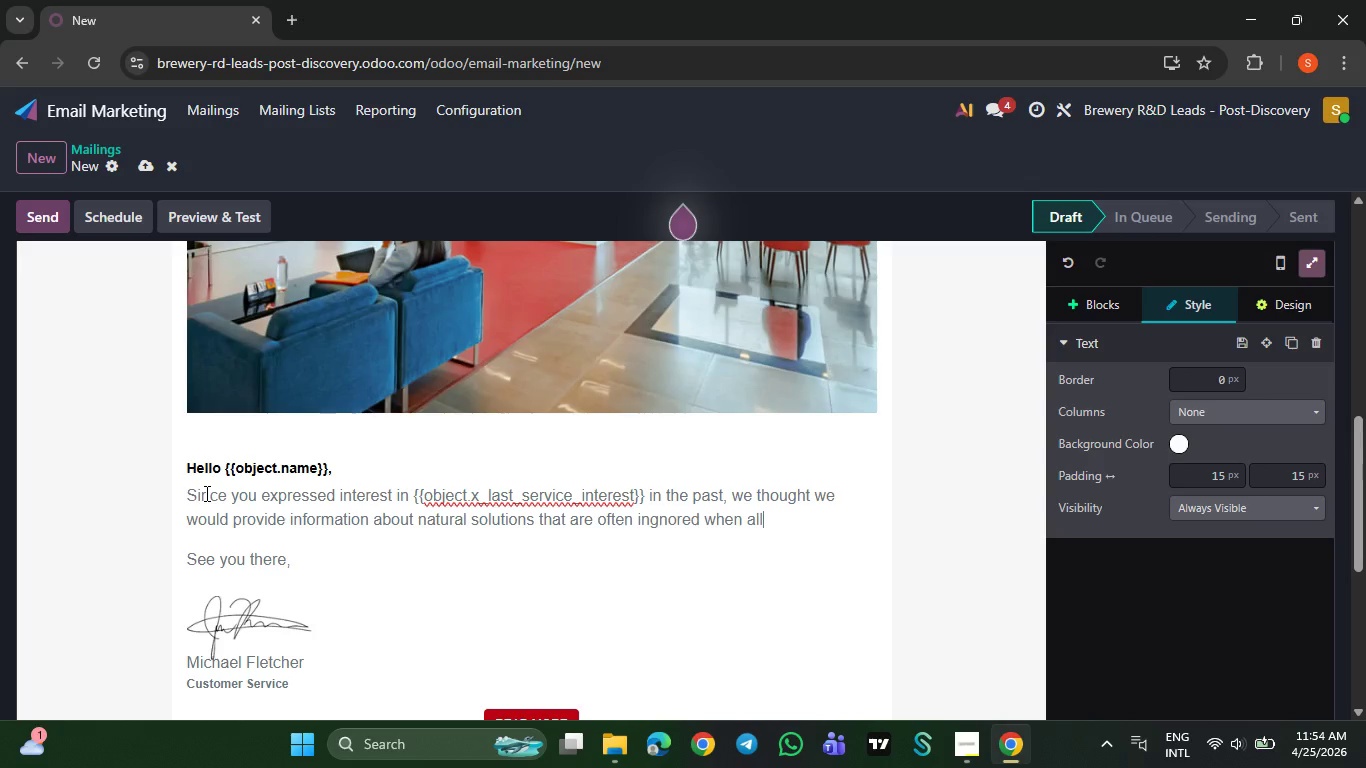 
key(Enter)
 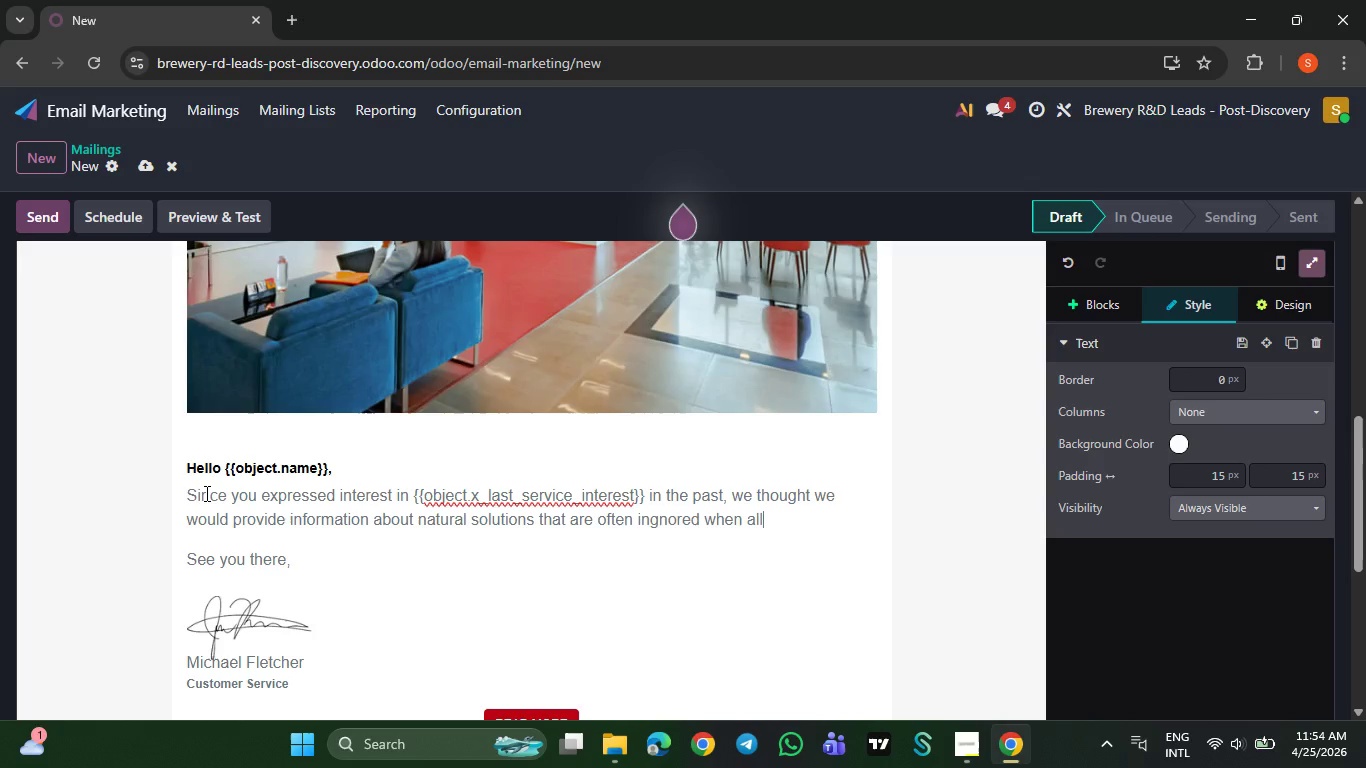 
hold_key(key=ShiftLeft, duration=0.45)
 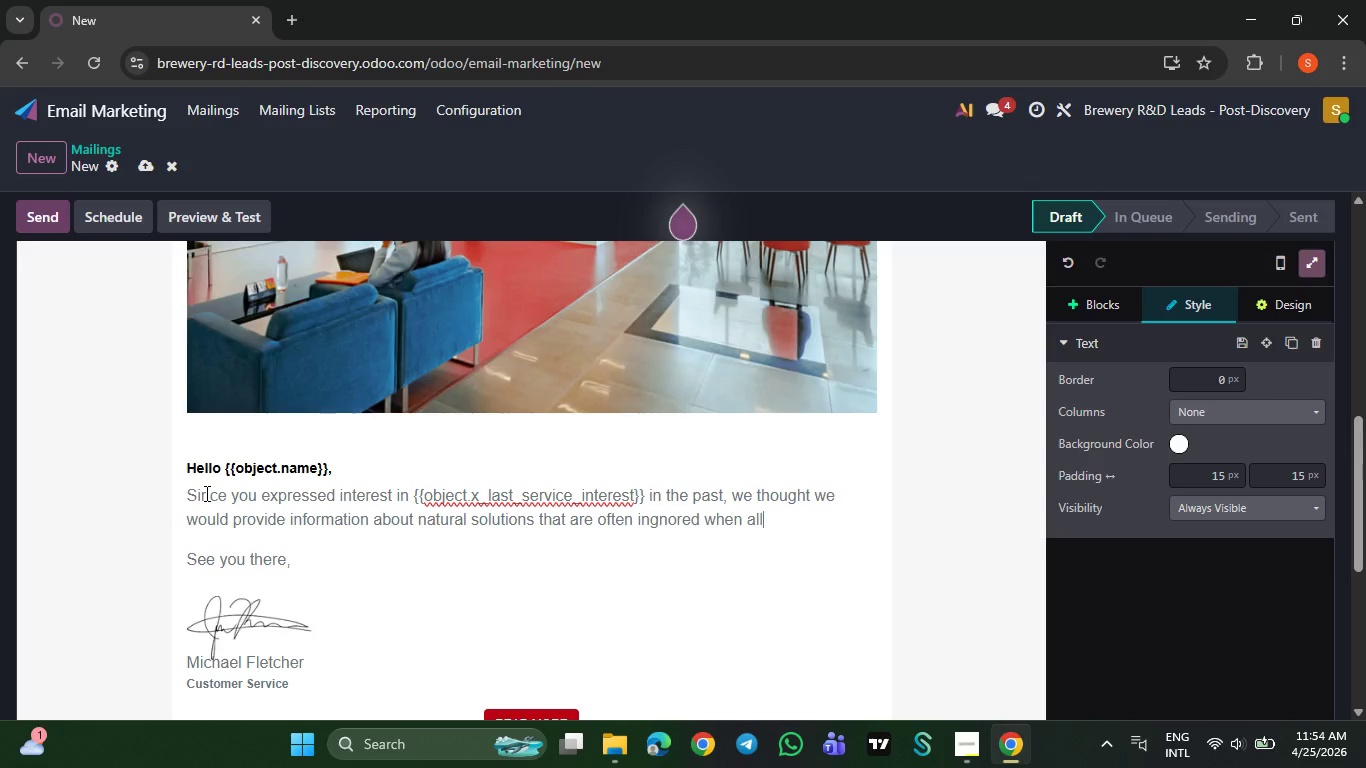 
type(The naturopathic method we use may entail)
 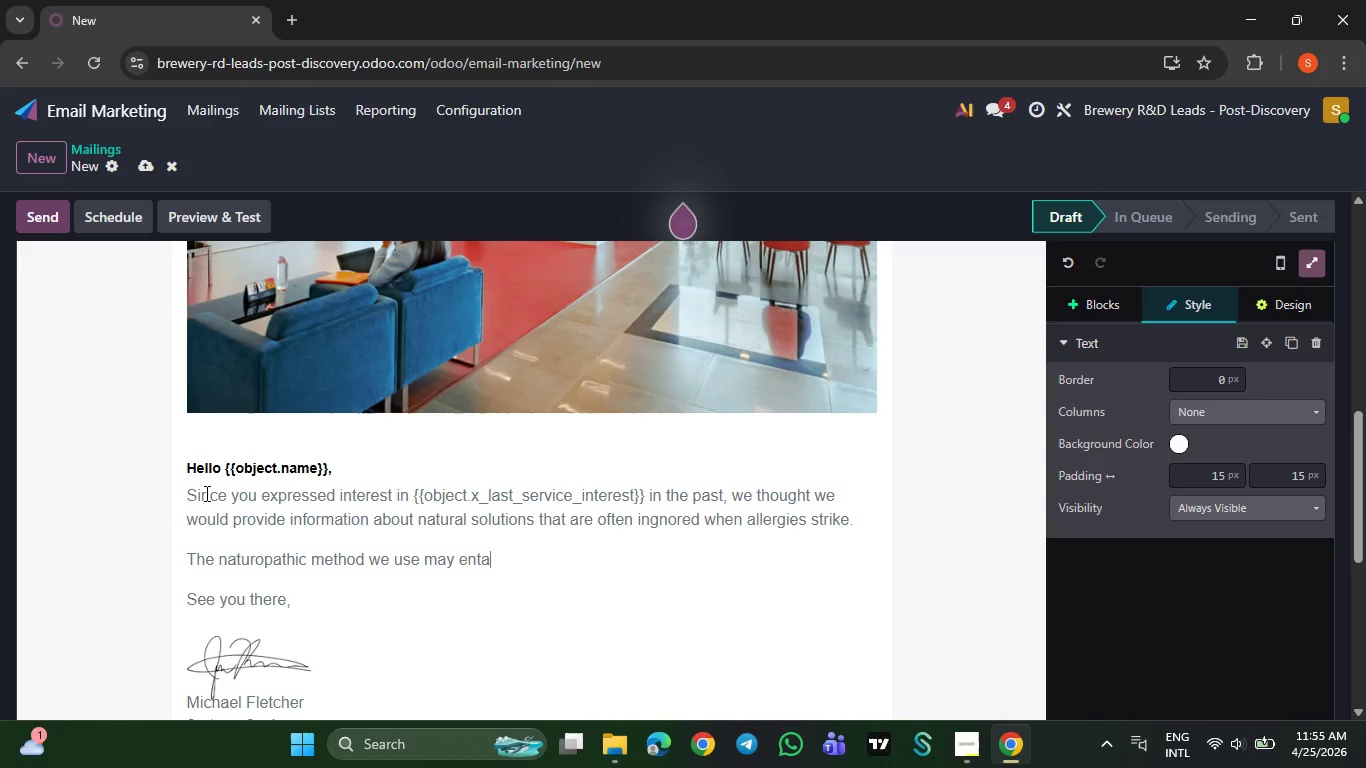 
left_click_drag(start_coordinate=[301, 603], to_coordinate=[177, 597])
 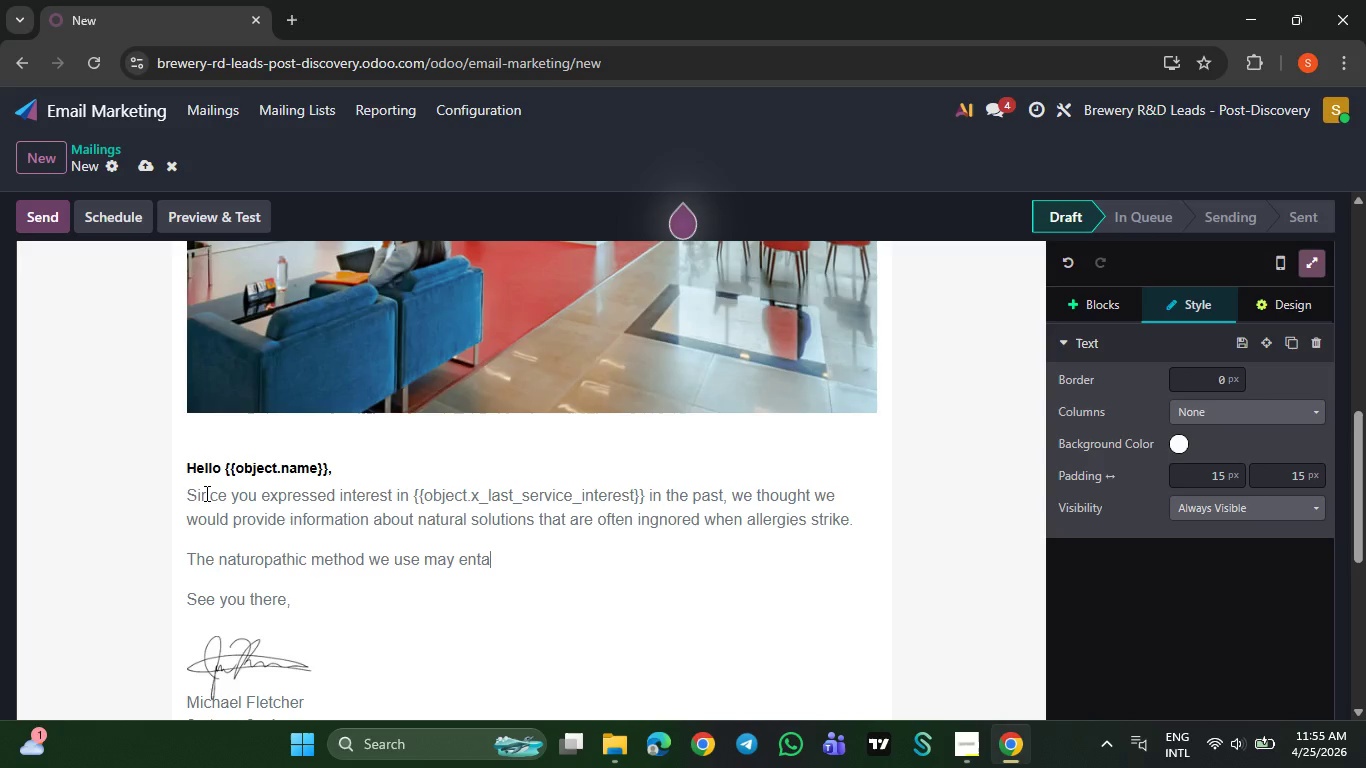 
key(Backspace)
 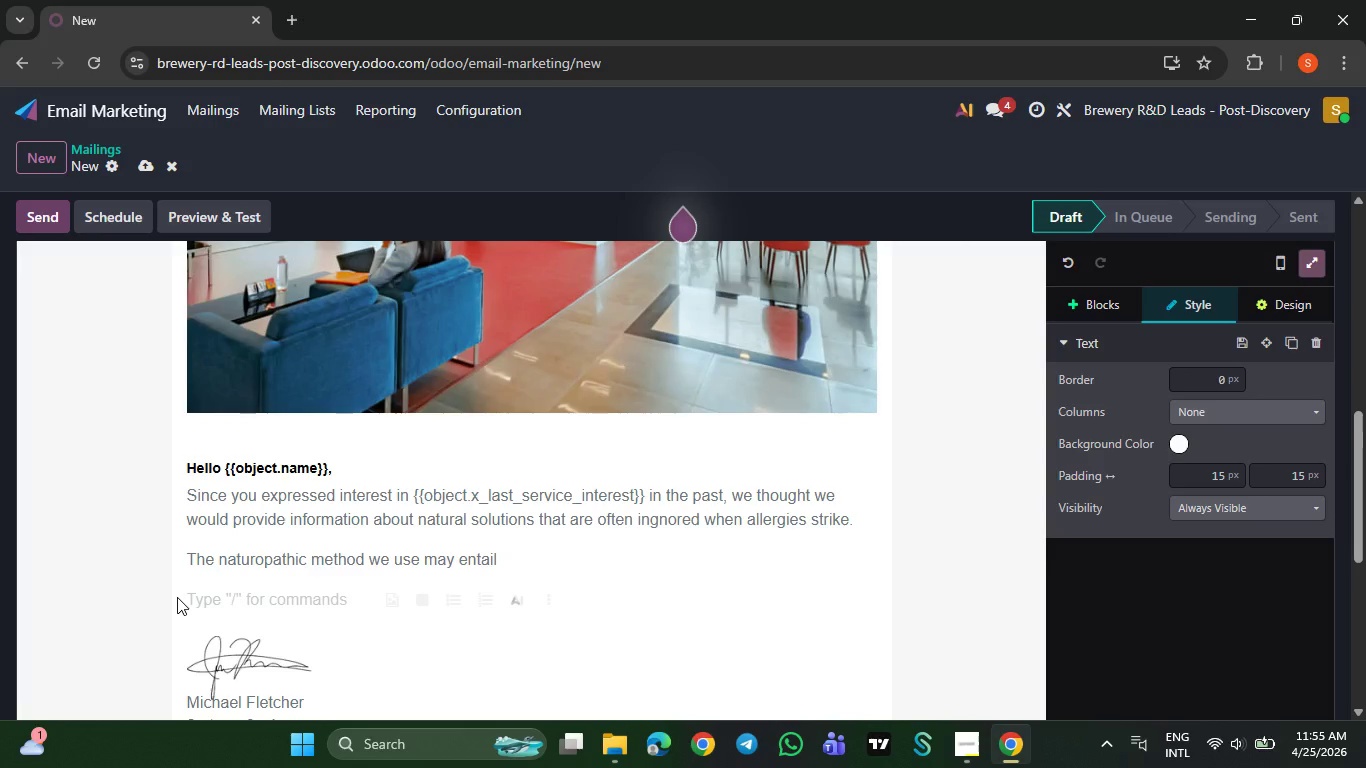 
wait(7.19)
 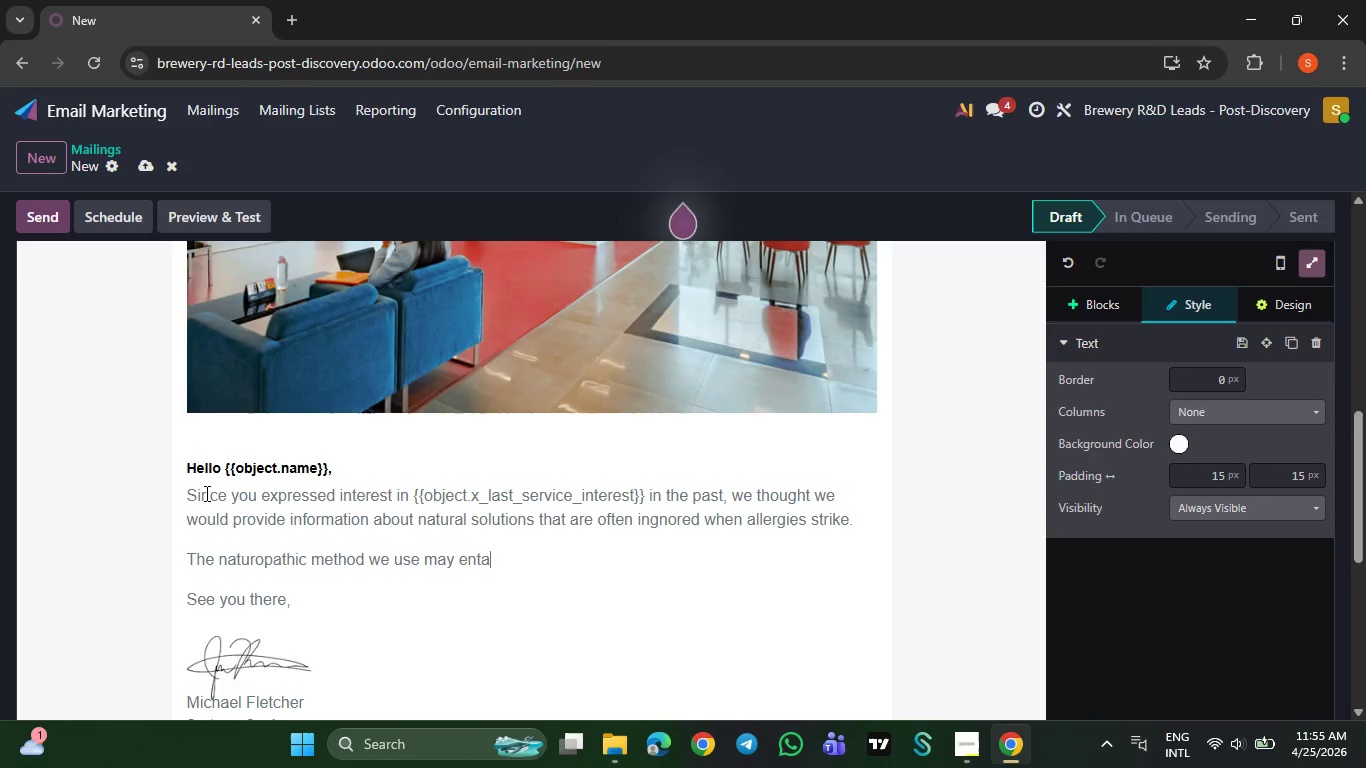 
type(Acup)
 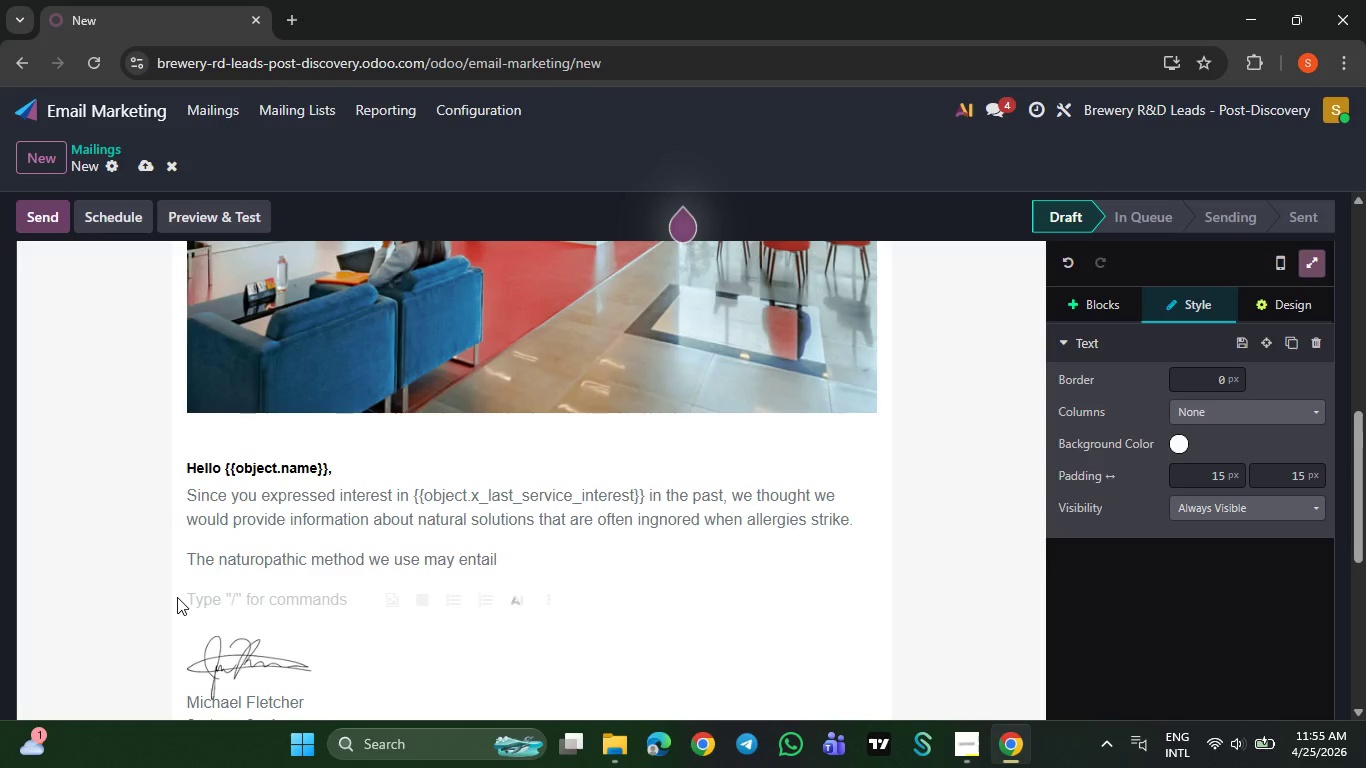 
type(uncture Support)
 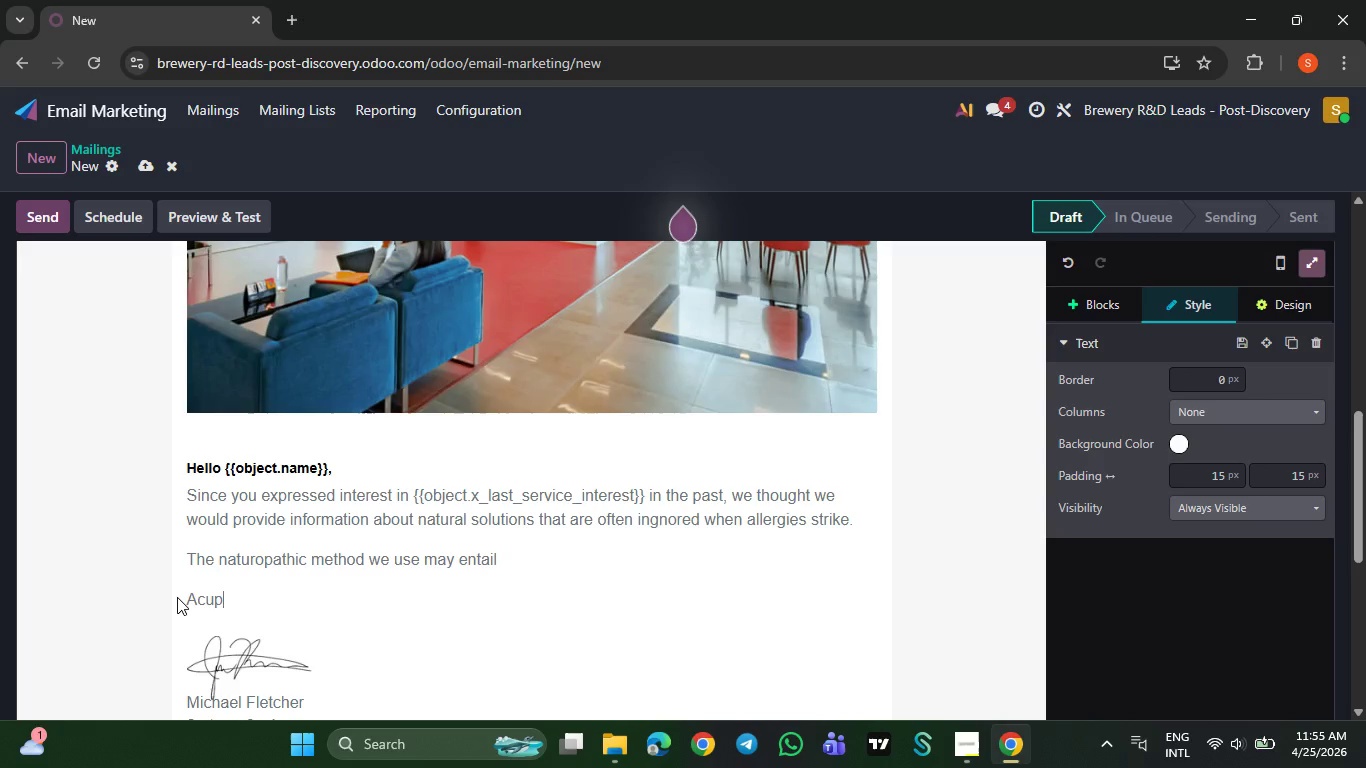 
key(Enter)
 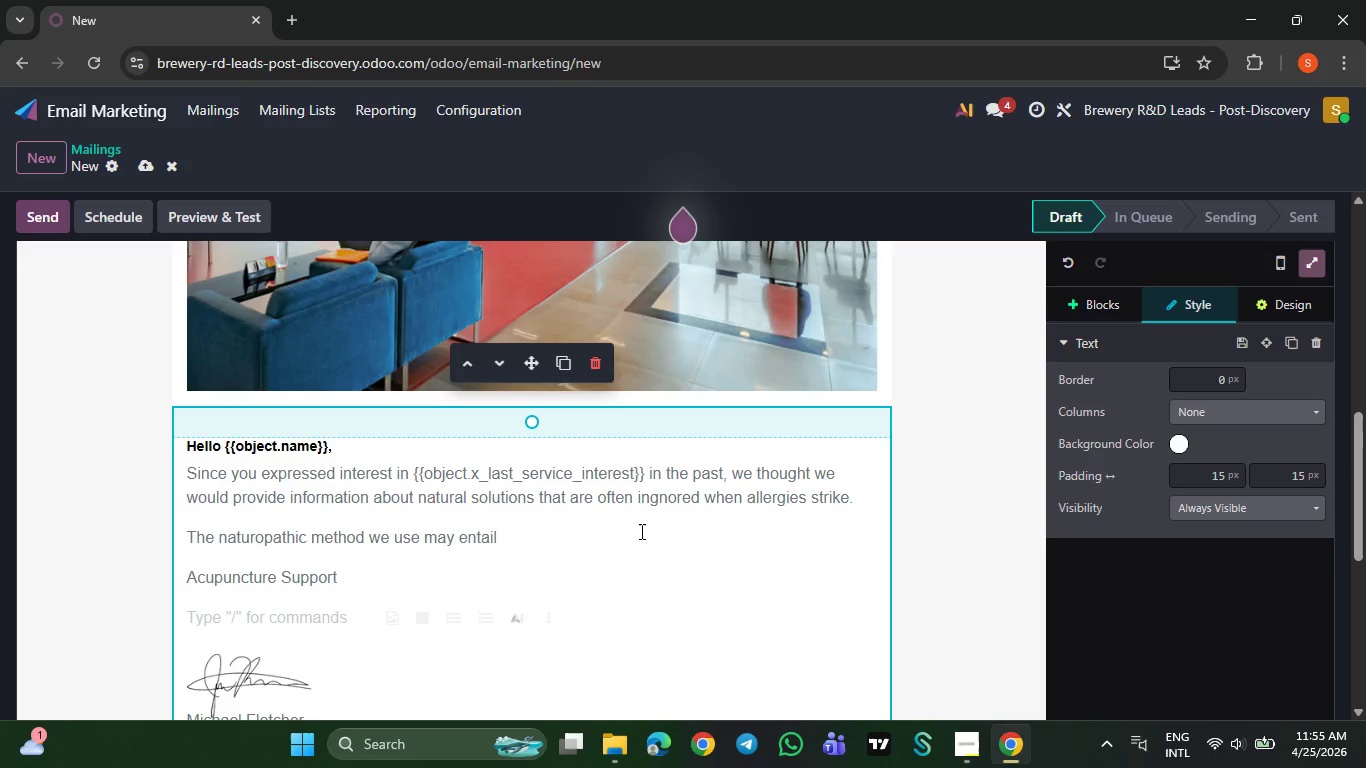 
wait(7.34)
 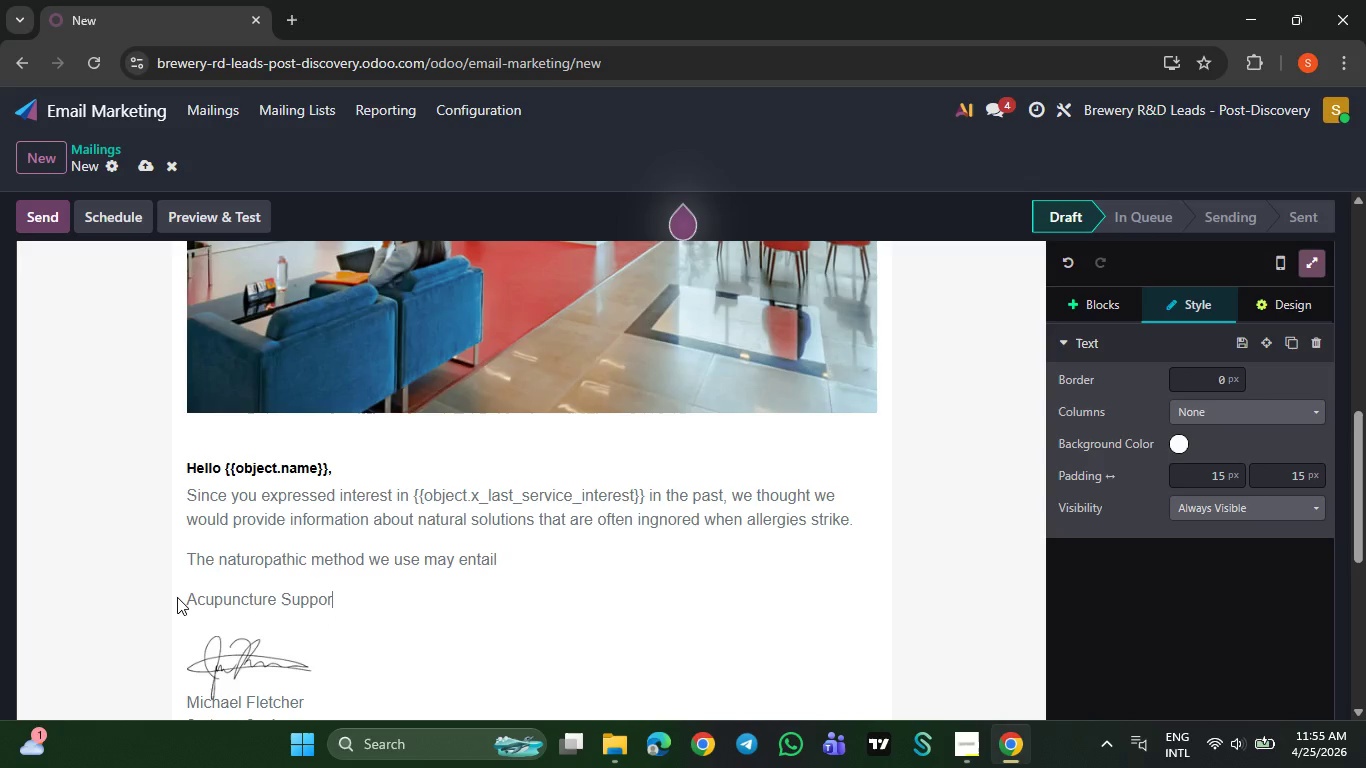 
double_click([1359, 713])
 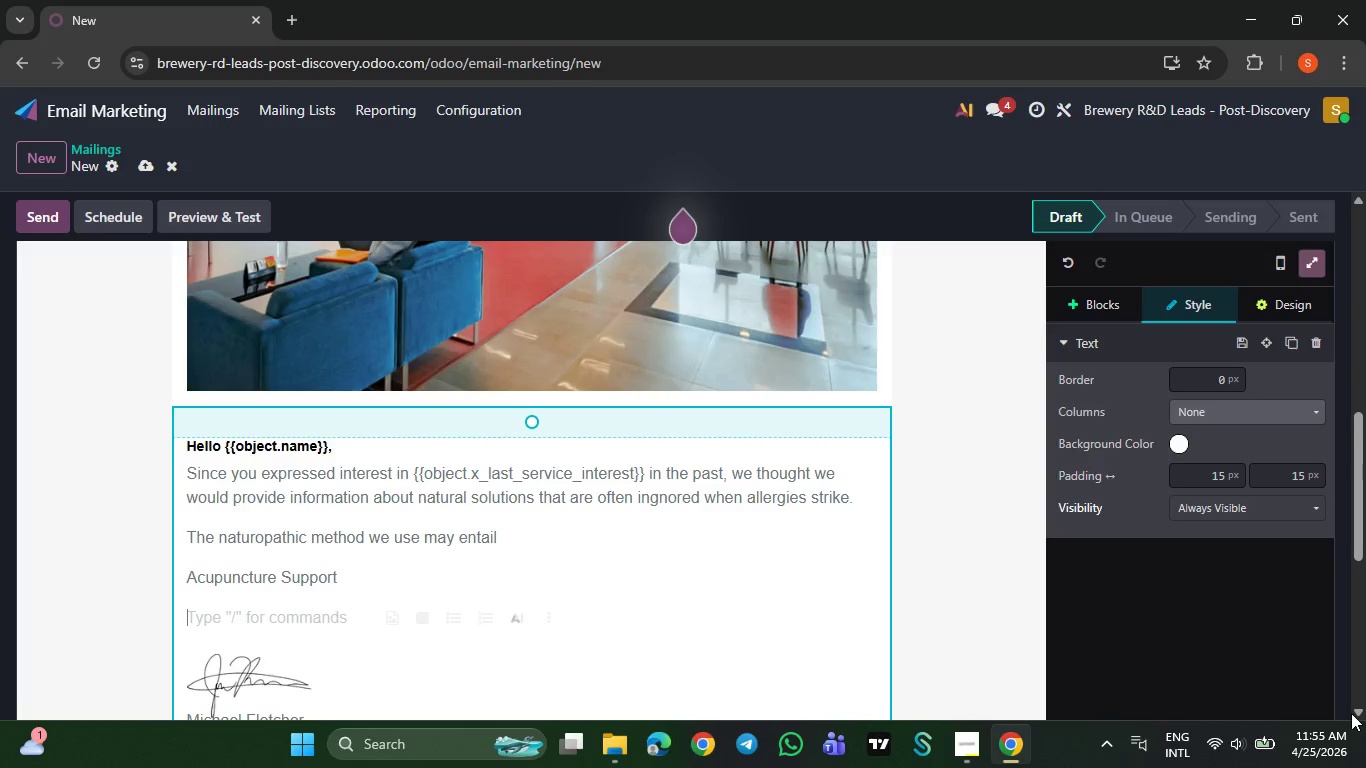 
wait(5.16)
 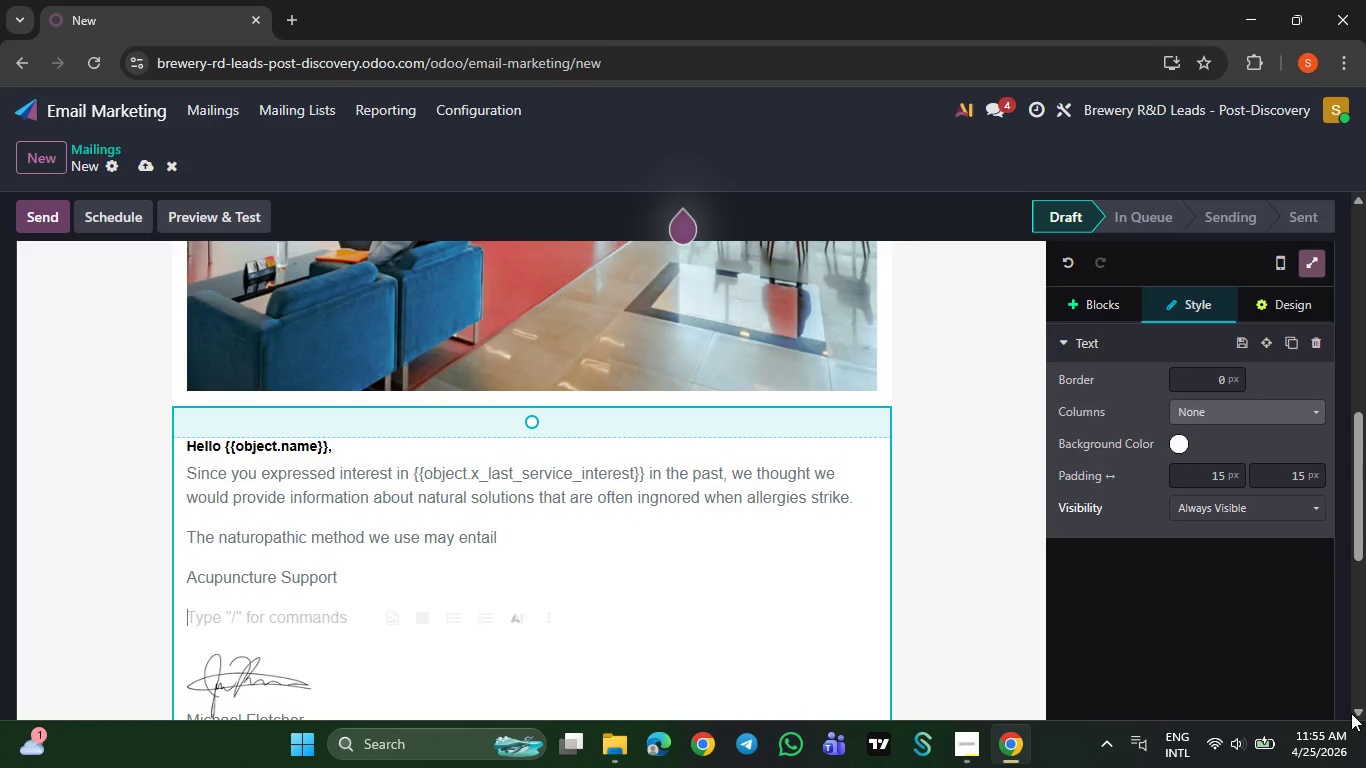 
type(/bu)
 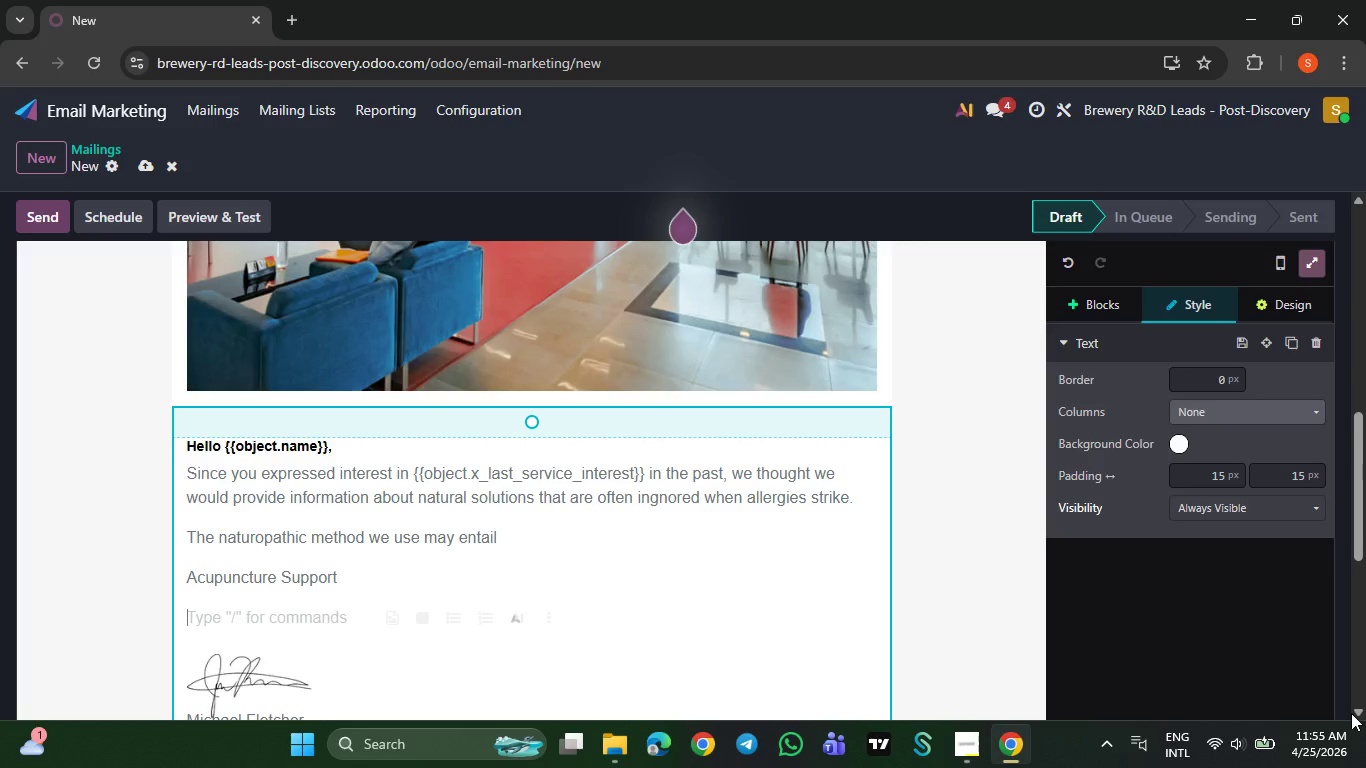 
key(Enter)
 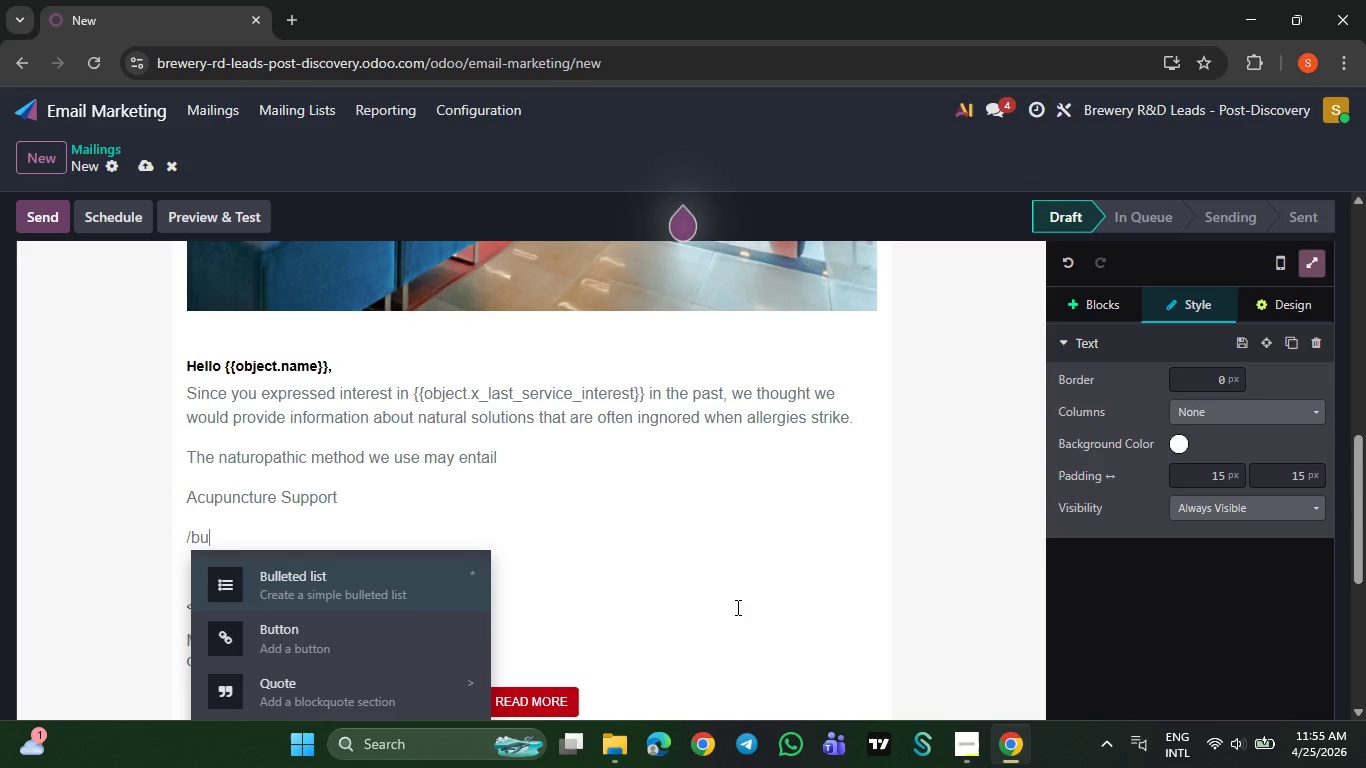 
type(ASsists)
key(Backspace)
key(Backspace)
key(Backspace)
key(Backspace)
key(Backspace)
key(Backspace)
type(ssists )
 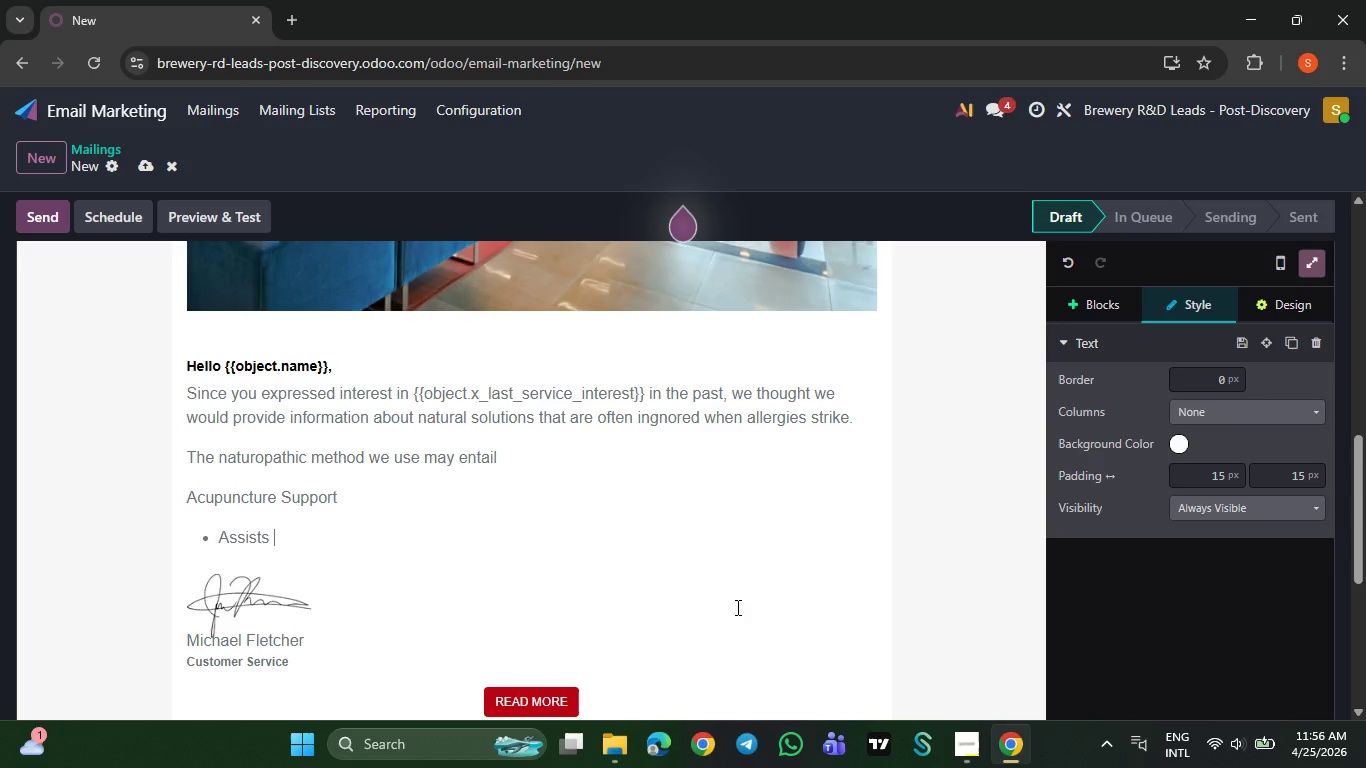 
wait(5.28)
 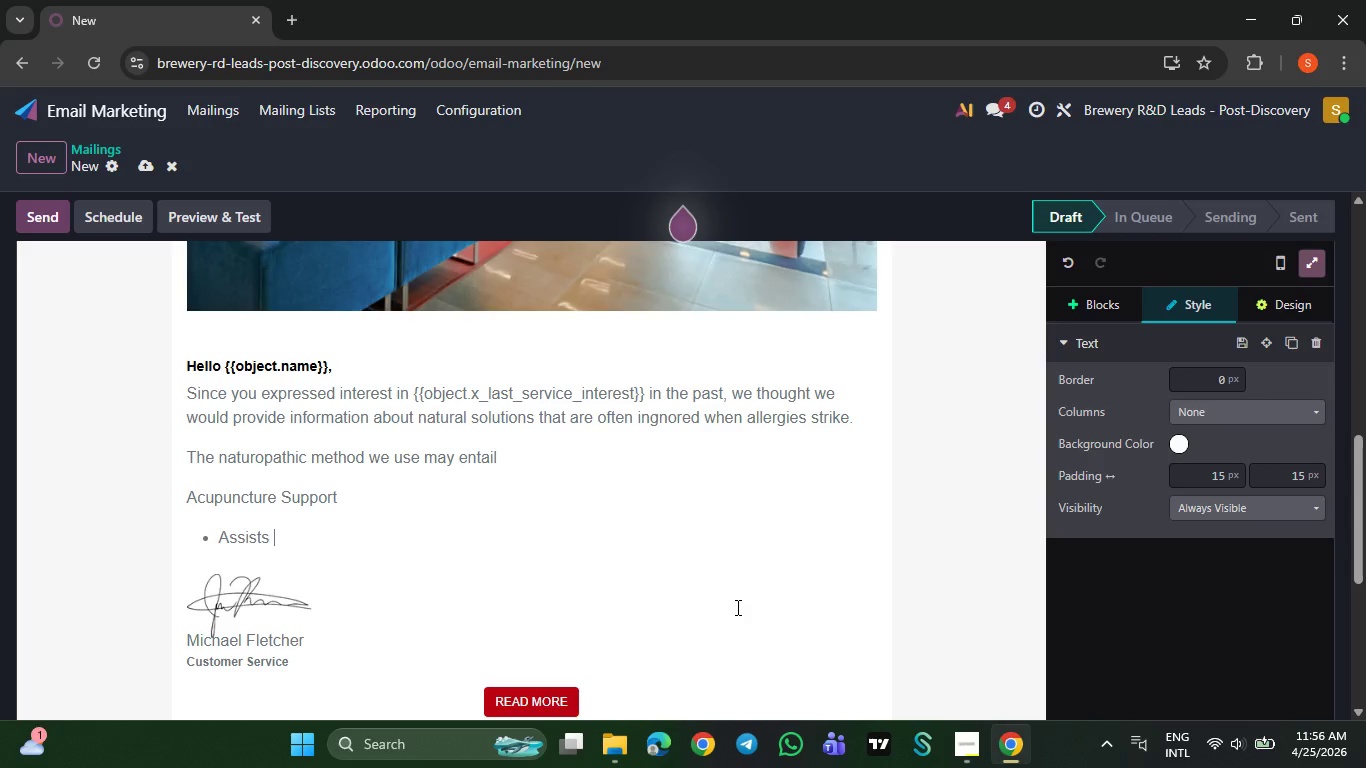 
type(with inflammation)
 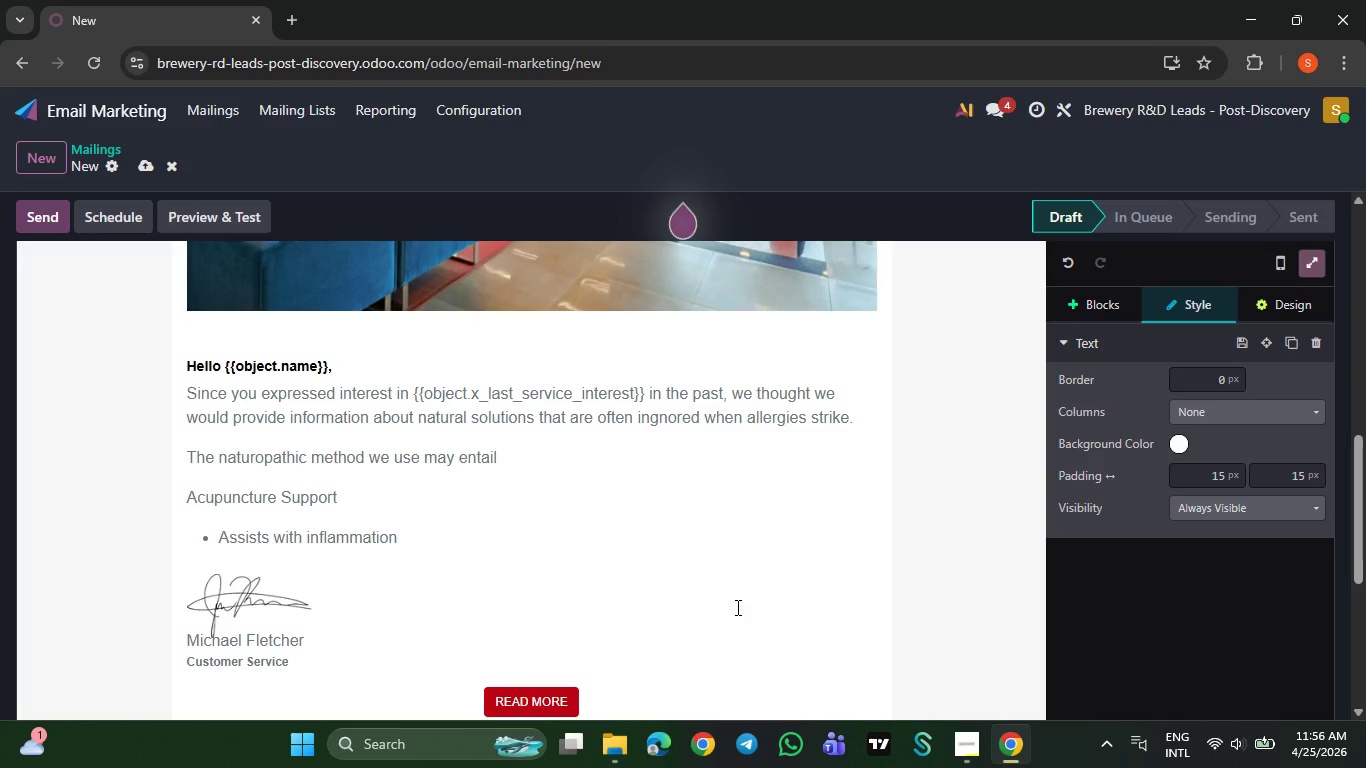 
wait(5.5)
 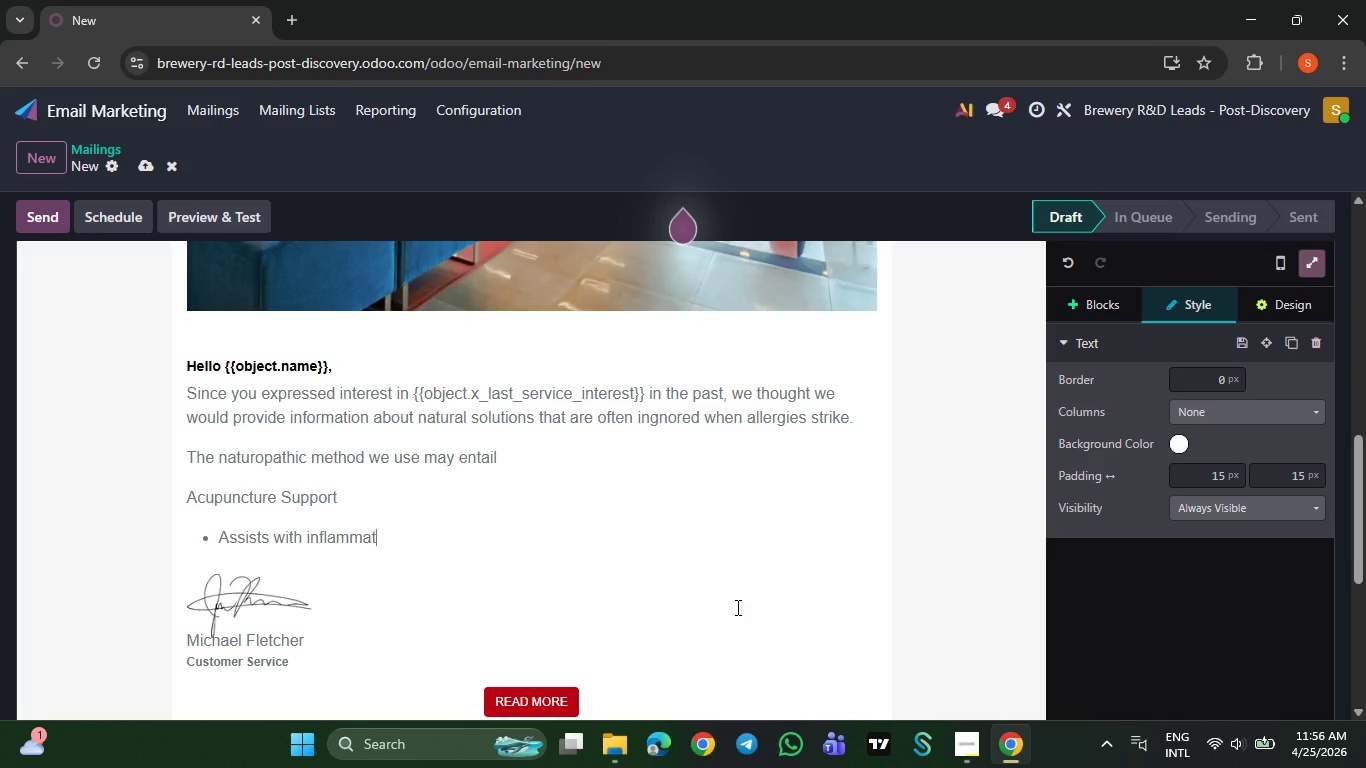 
type( regi)
key(Backspace)
type(ulation)
 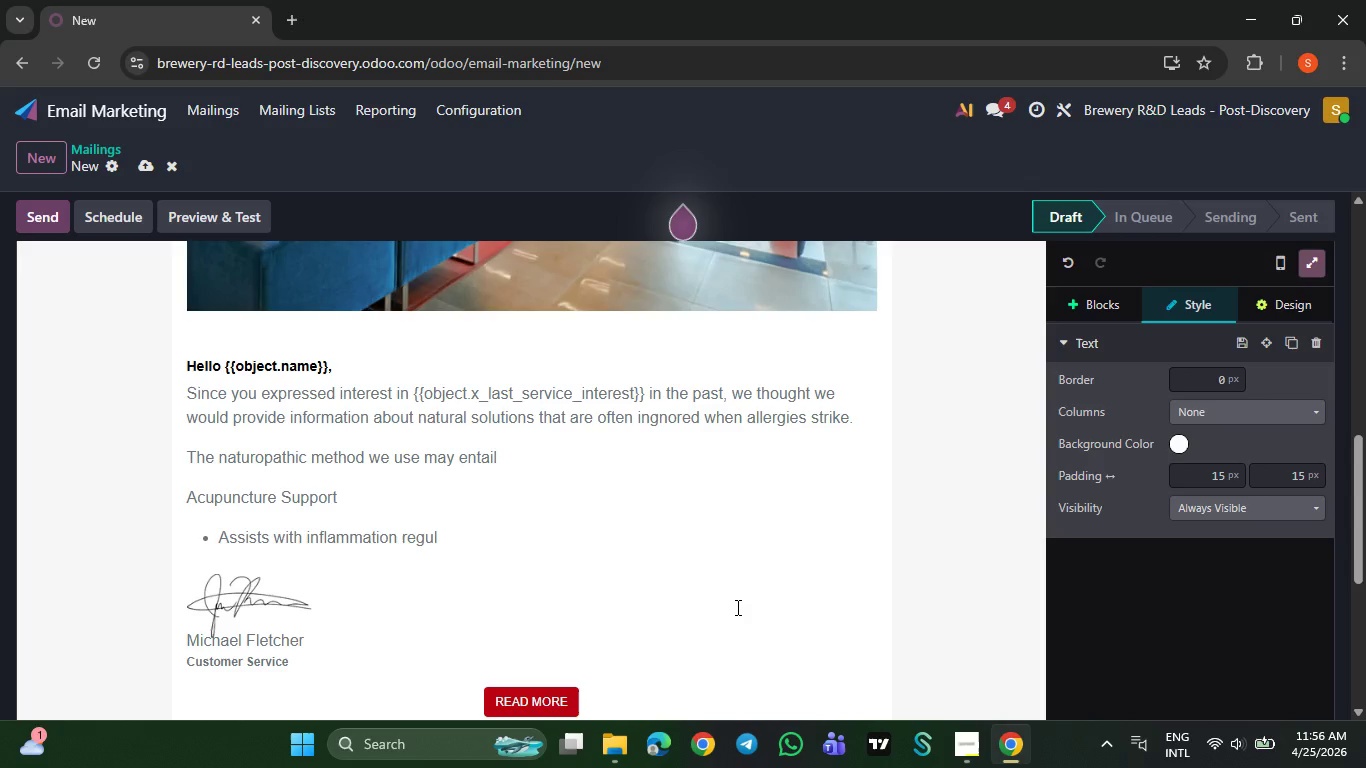 
key(Enter)
 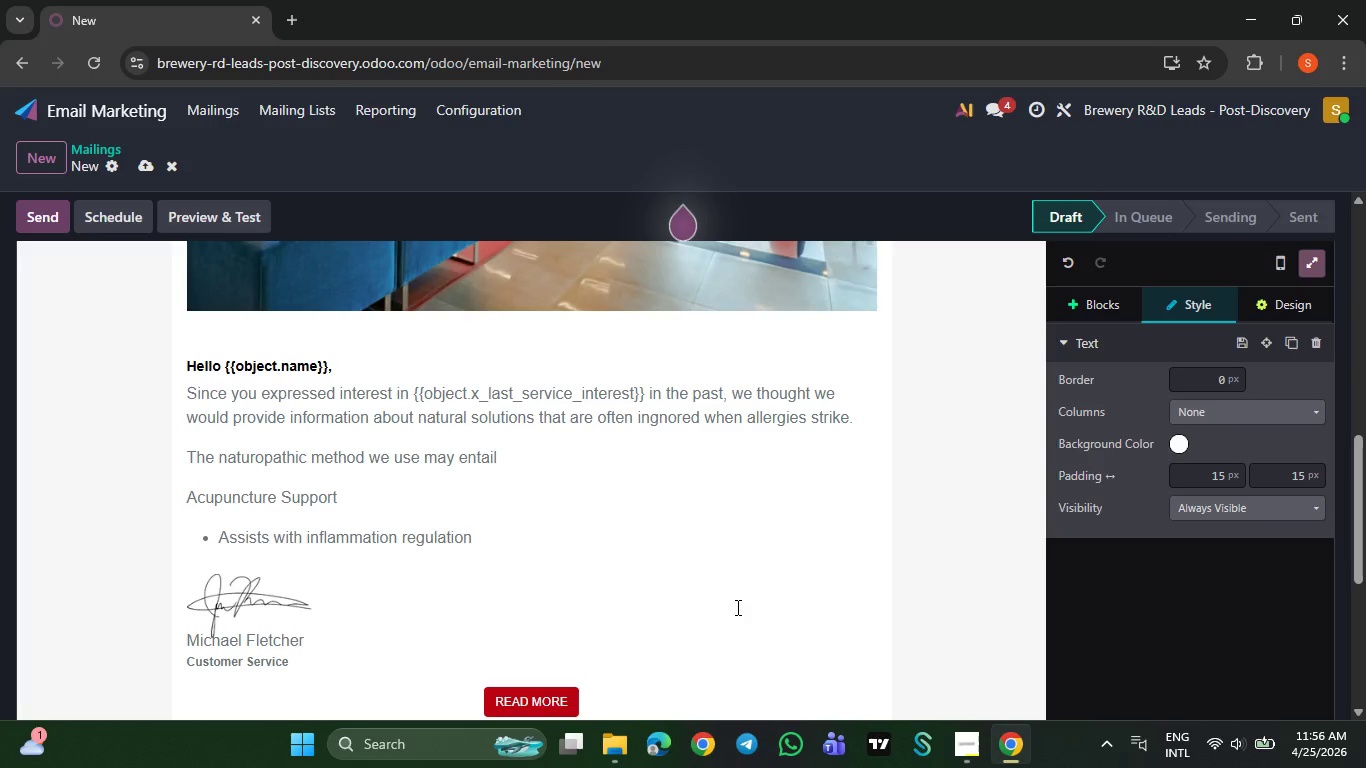 
type(Fac)
key(Backspace)
type(vors sinc)
key(Backspace)
type(us drainage)
 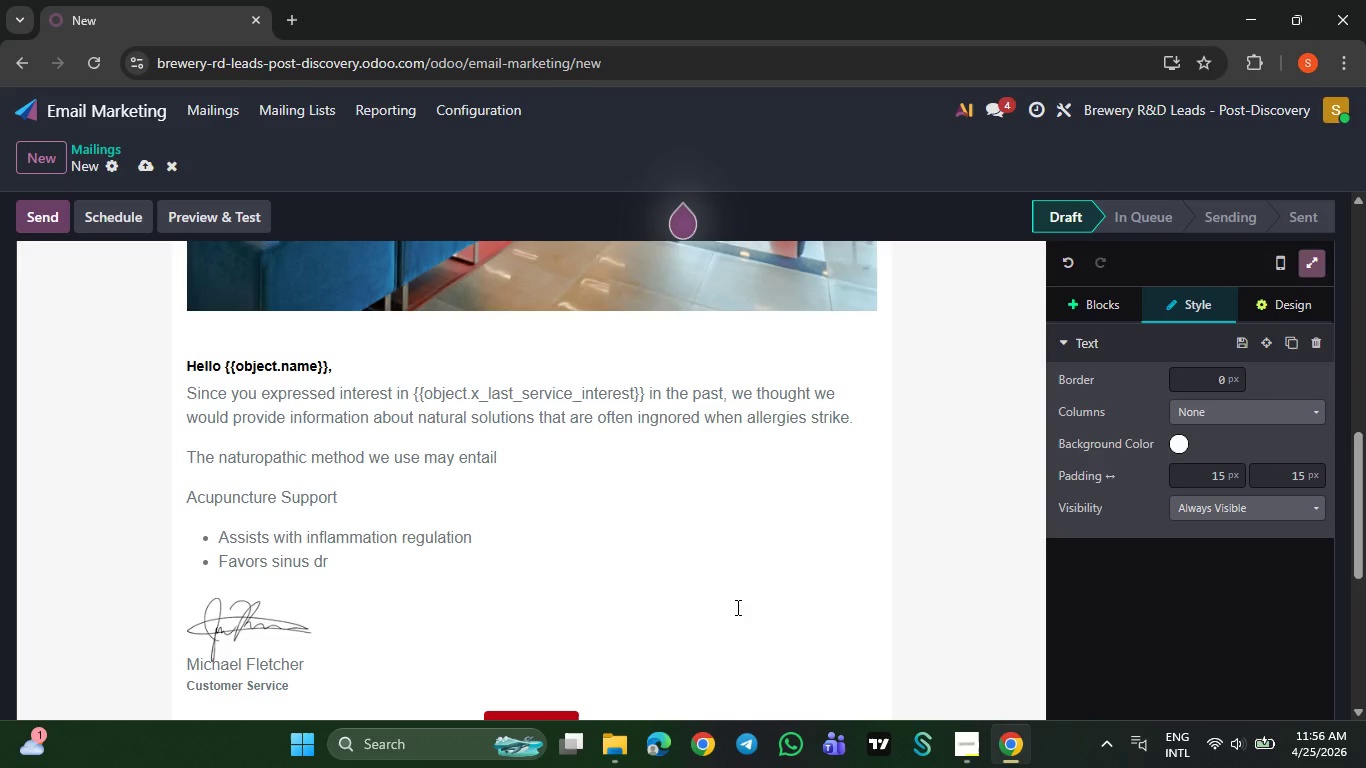 
key(Enter)
 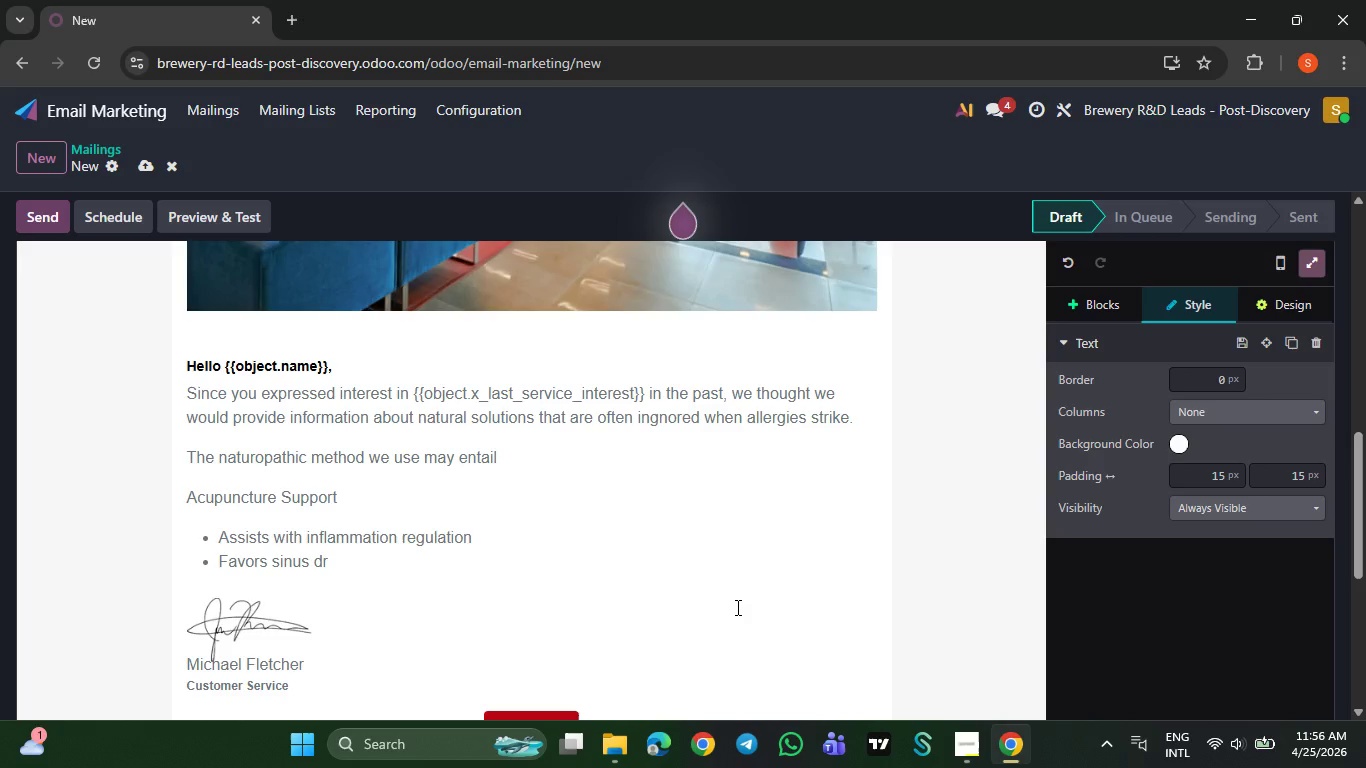 
type(Easy breation )
key(Backspace)
type(g)
 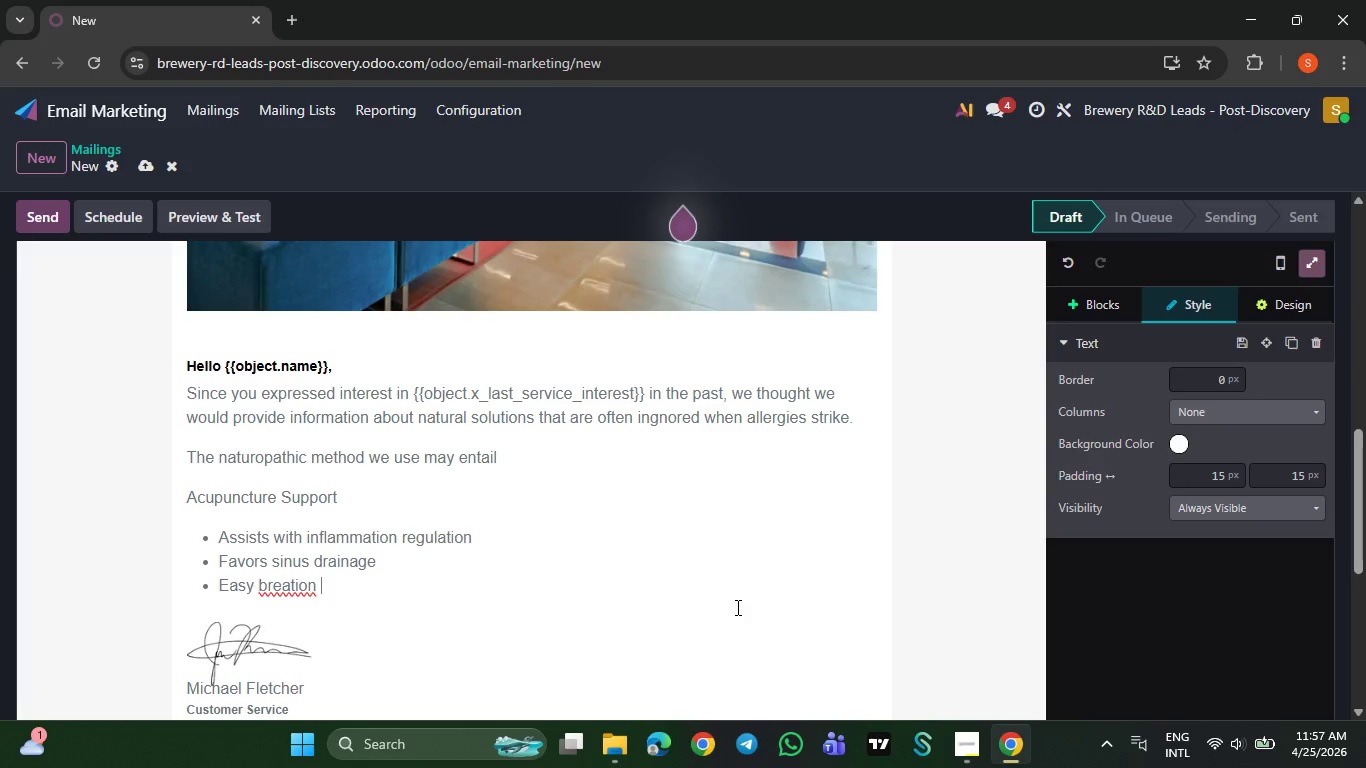 
key(Backspace)
key(Backspace)
key(Backspace)
type(hing)
 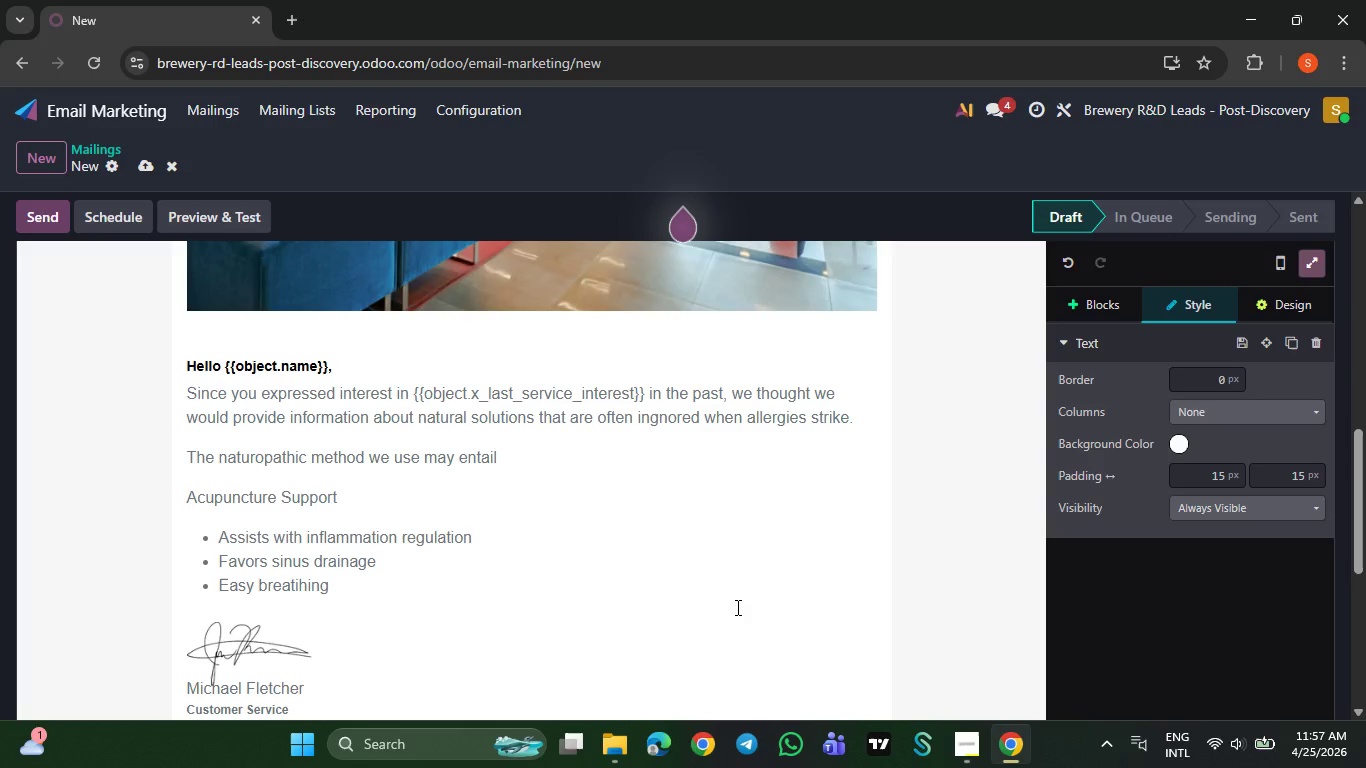 
wait(6.25)
 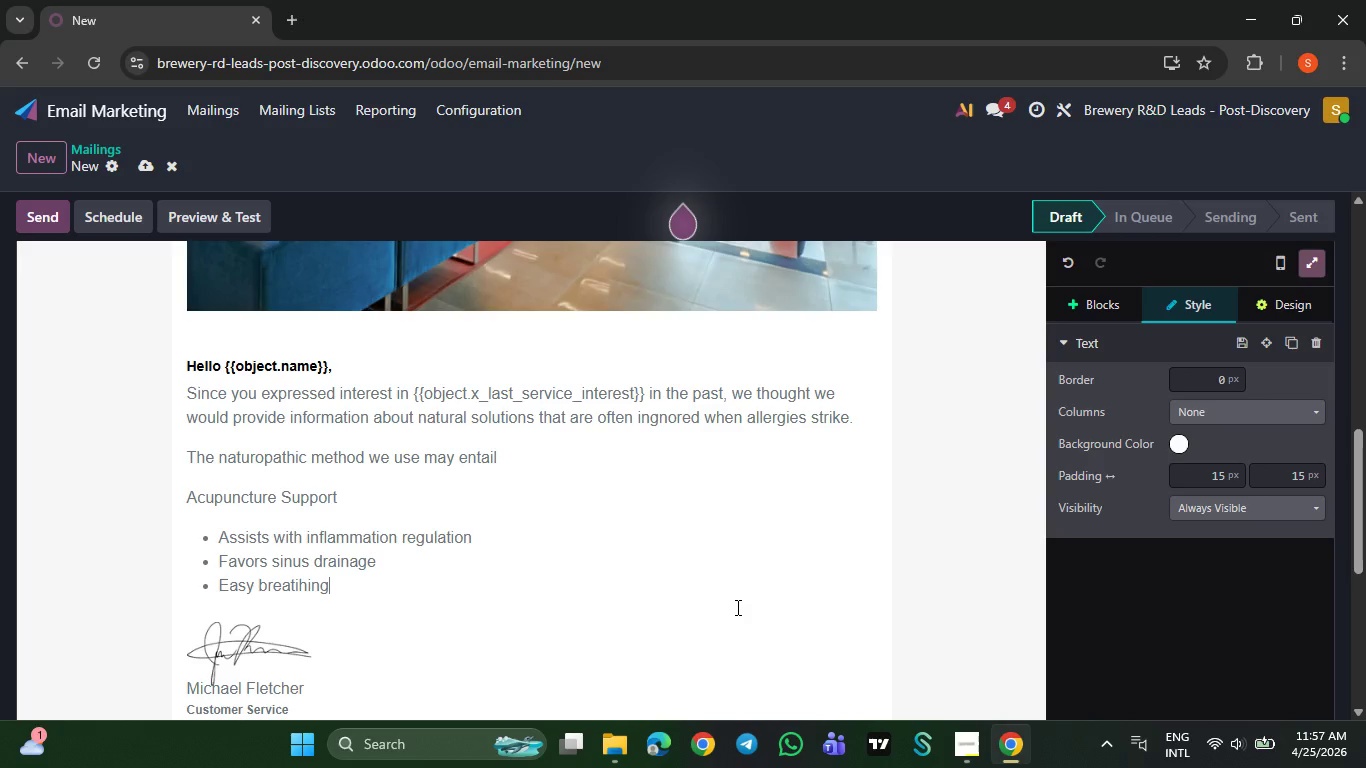 
key(Backspace)
key(Backspace)
key(Backspace)
key(Backspace)
key(Backspace)
type(hing)
 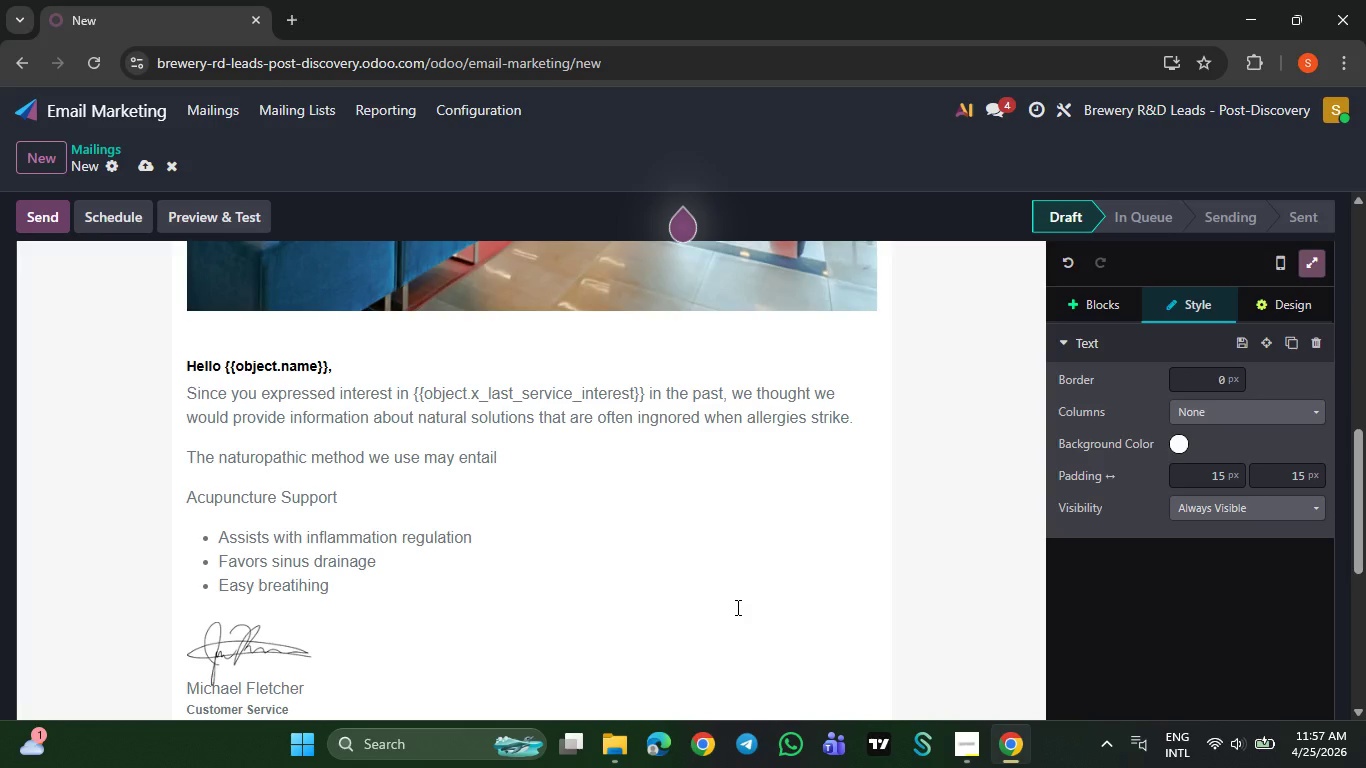 
key(Enter)
 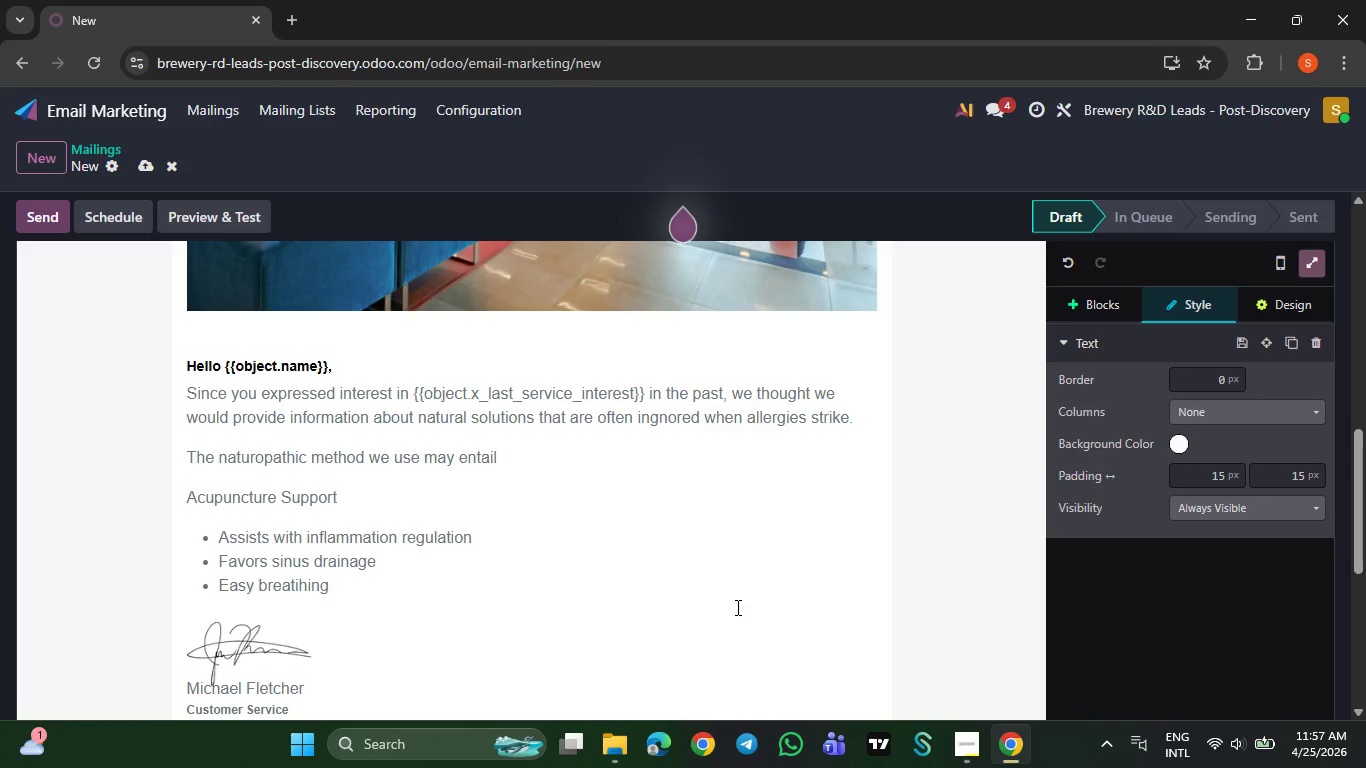 
type(Balances nervous sytem)
 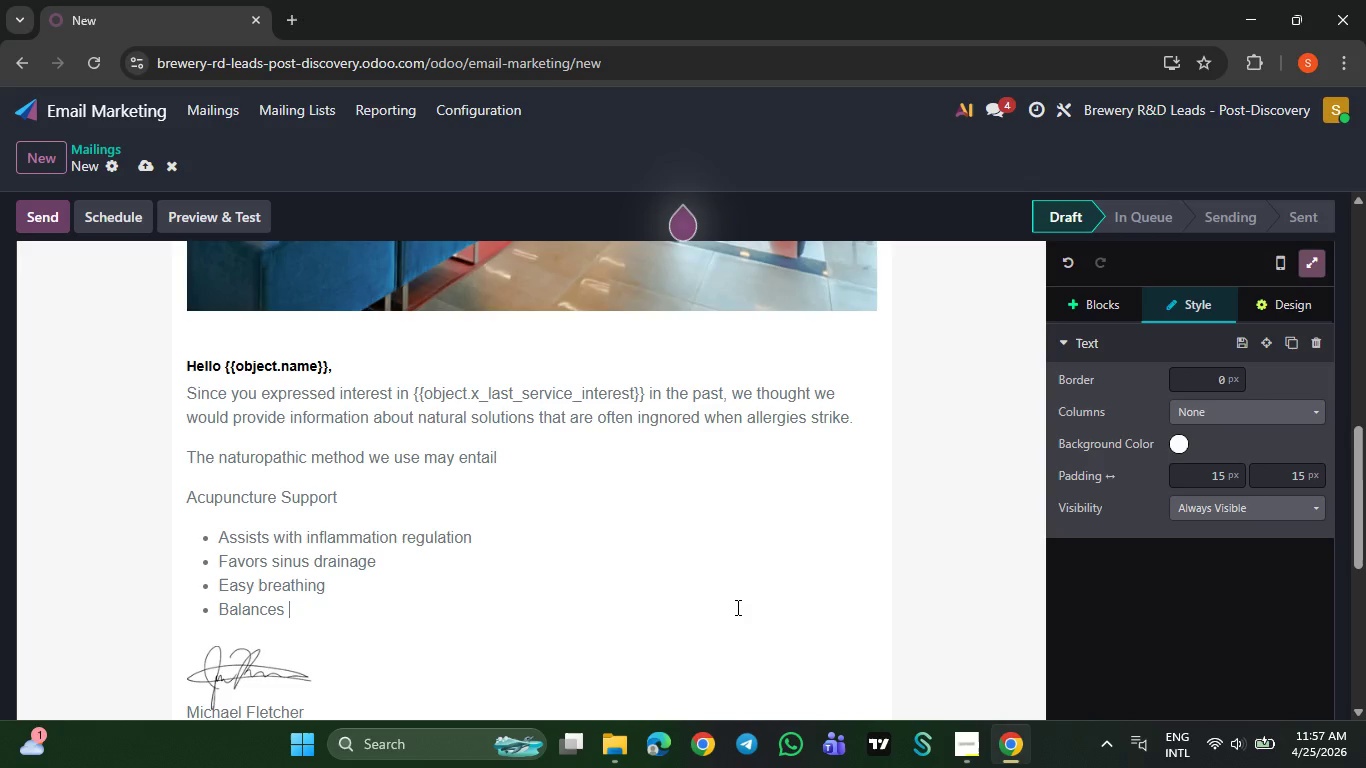 
key(ArrowLeft)
 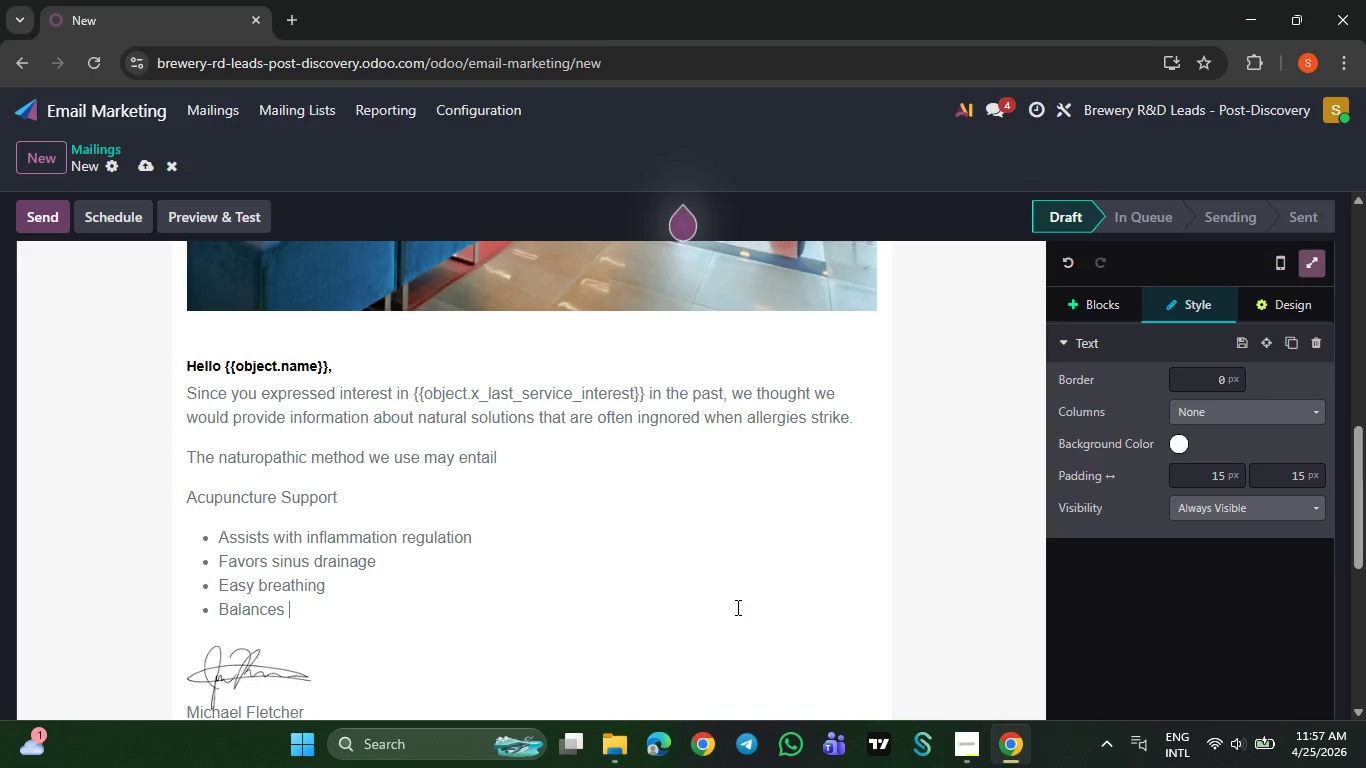 
key(ArrowLeft)
 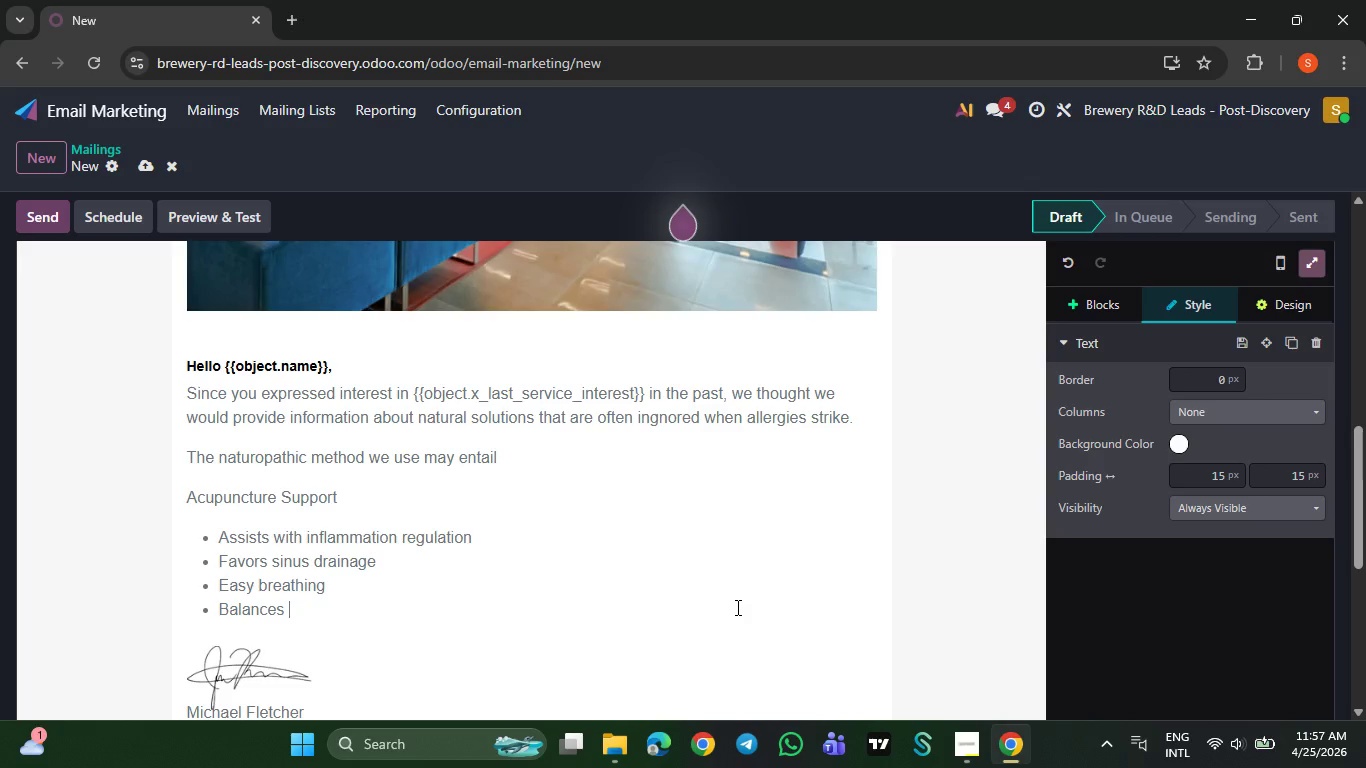 
key(ArrowLeft)
 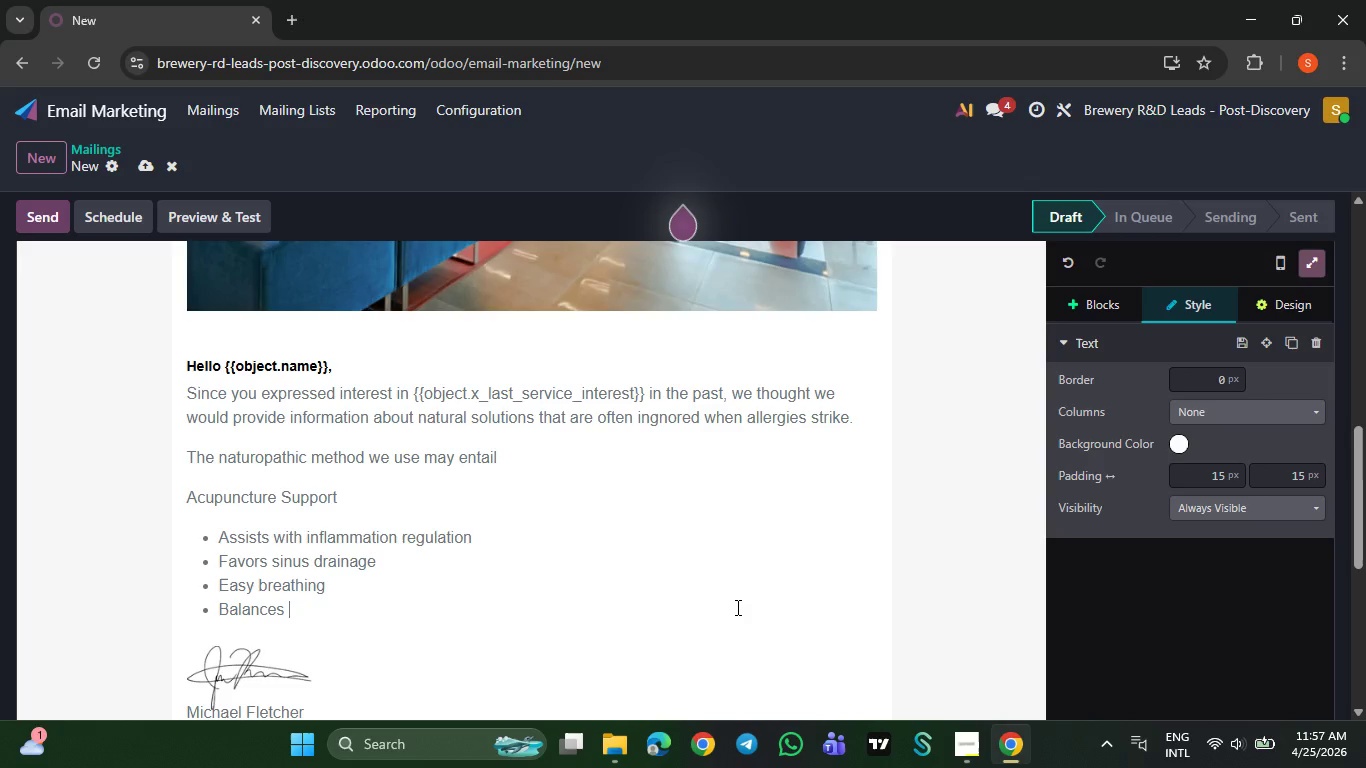 
key(ArrowLeft)
 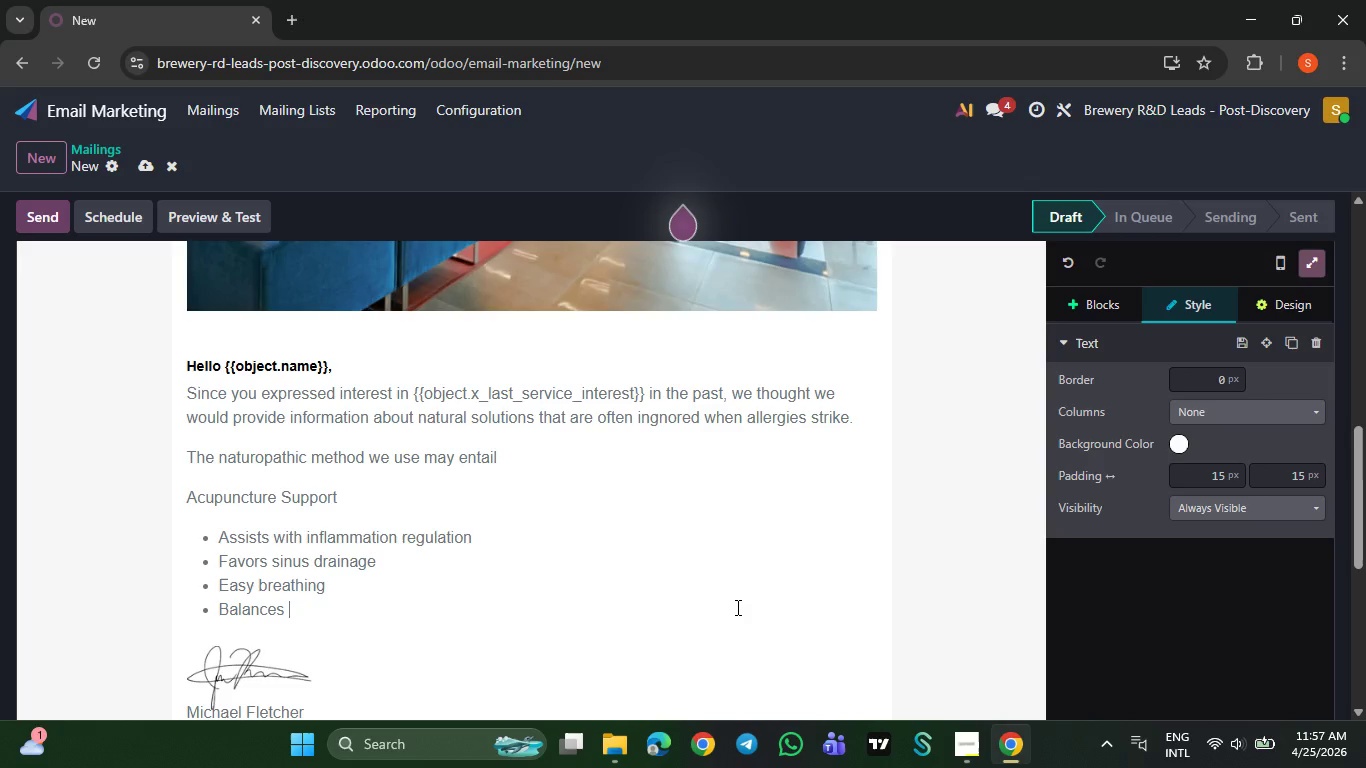 
key(ArrowRight)
 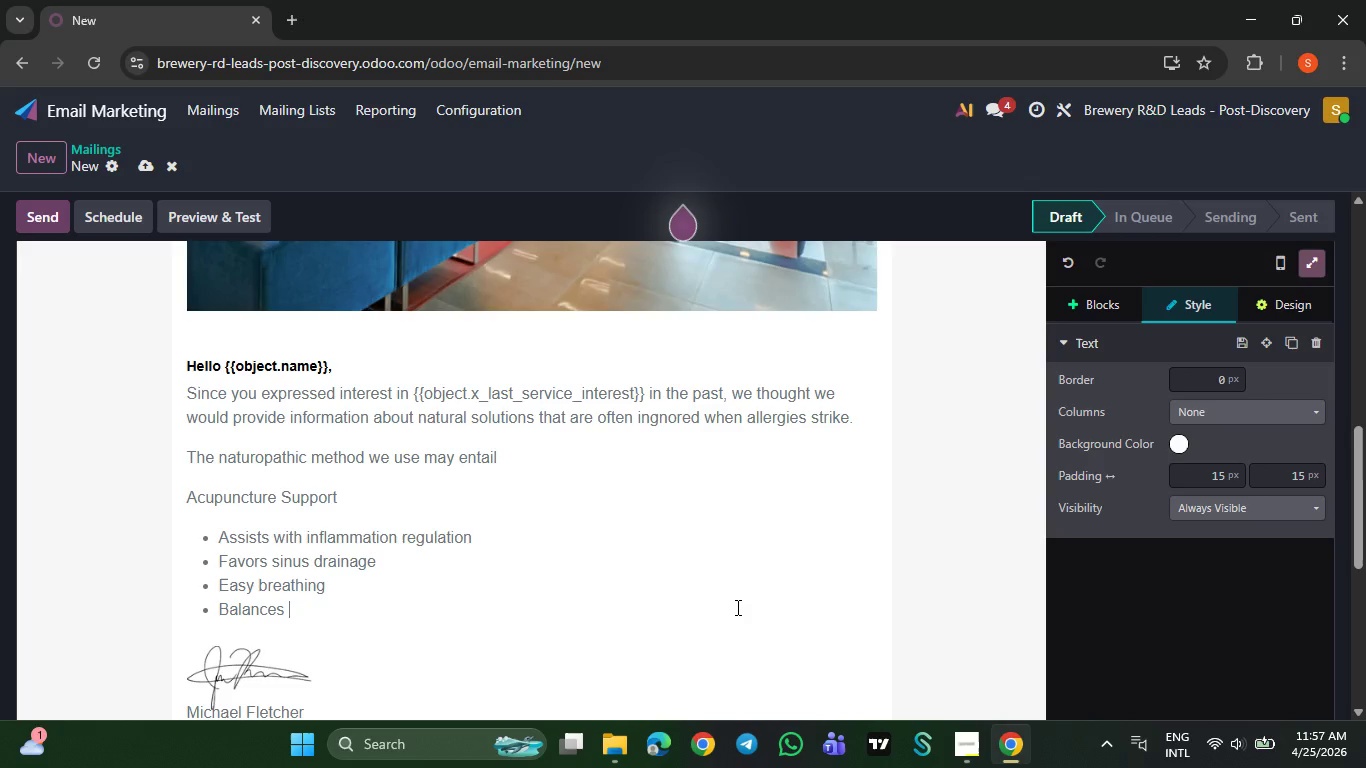 
key(S)
 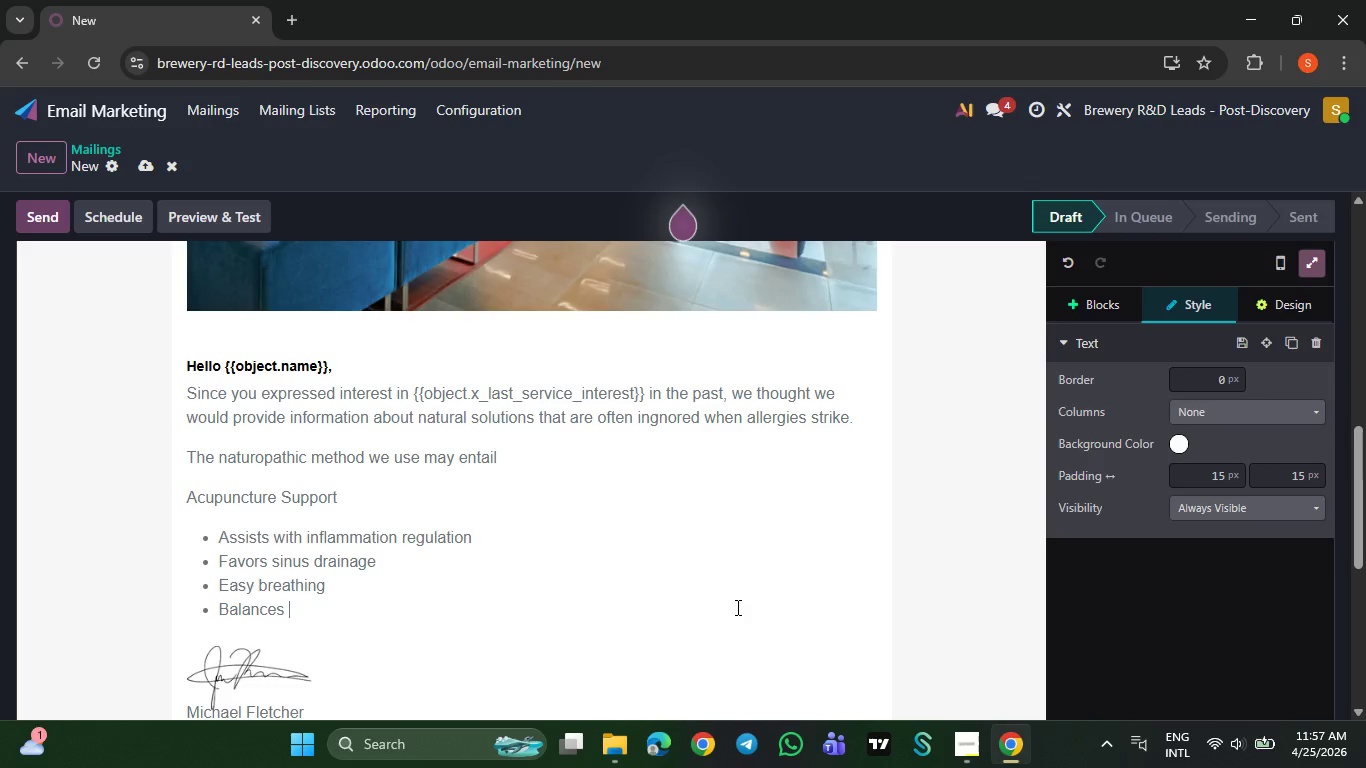 
key(ArrowRight)
 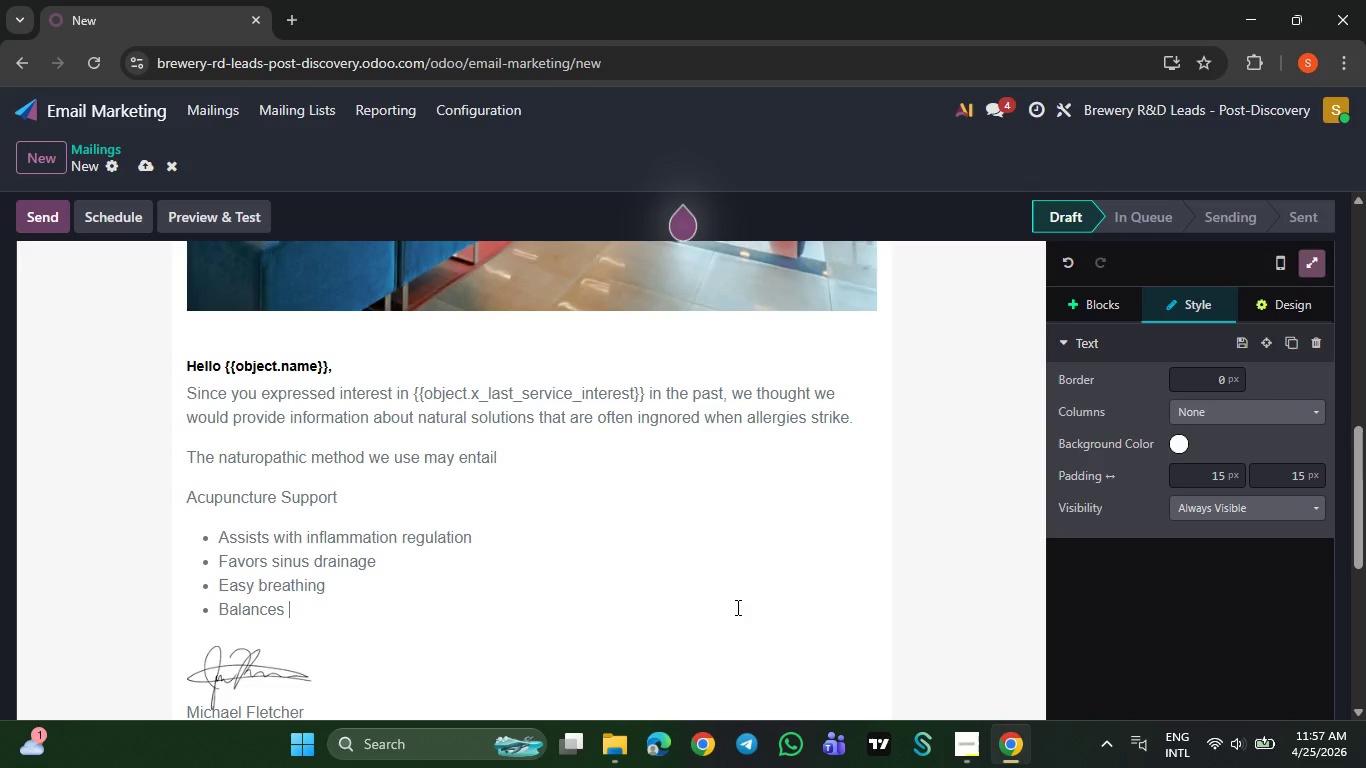 
key(ArrowRight)
 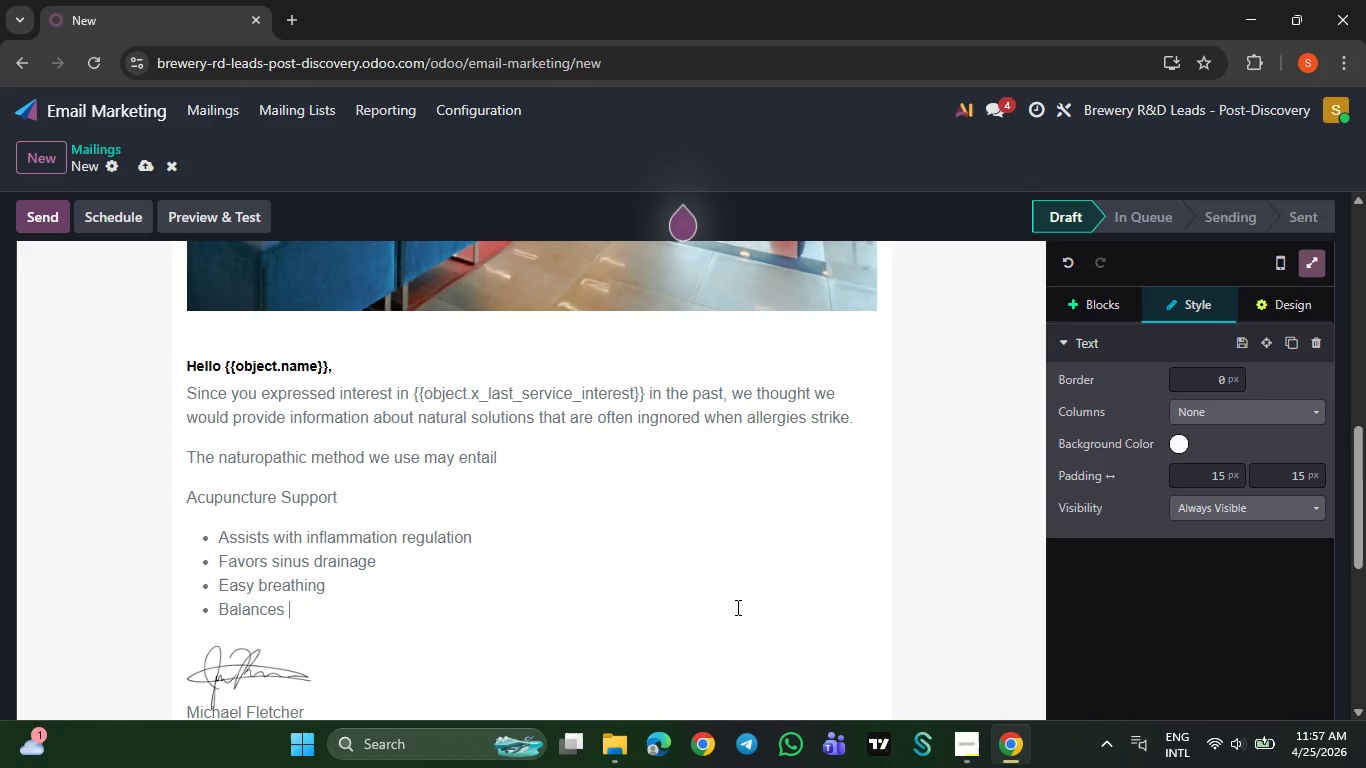 
key(ArrowRight)
 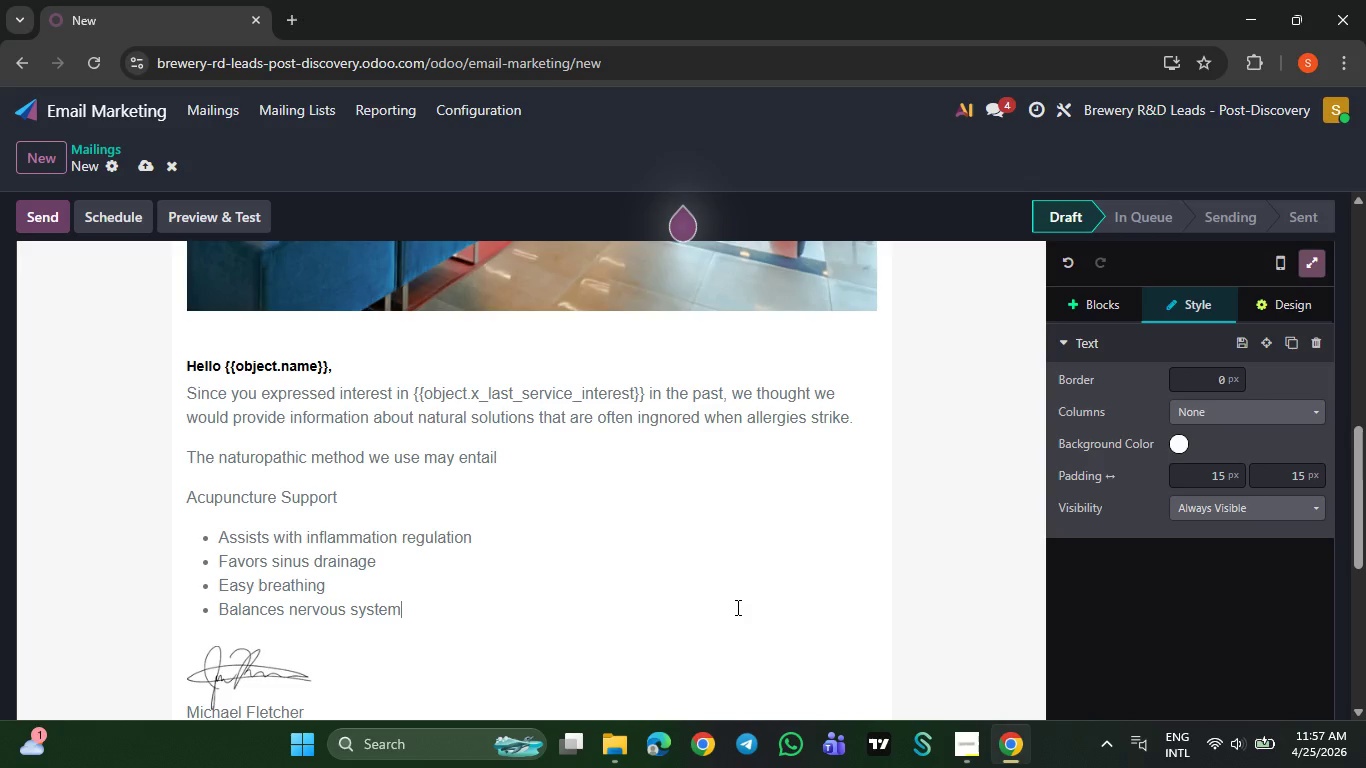 
key(Enter)
 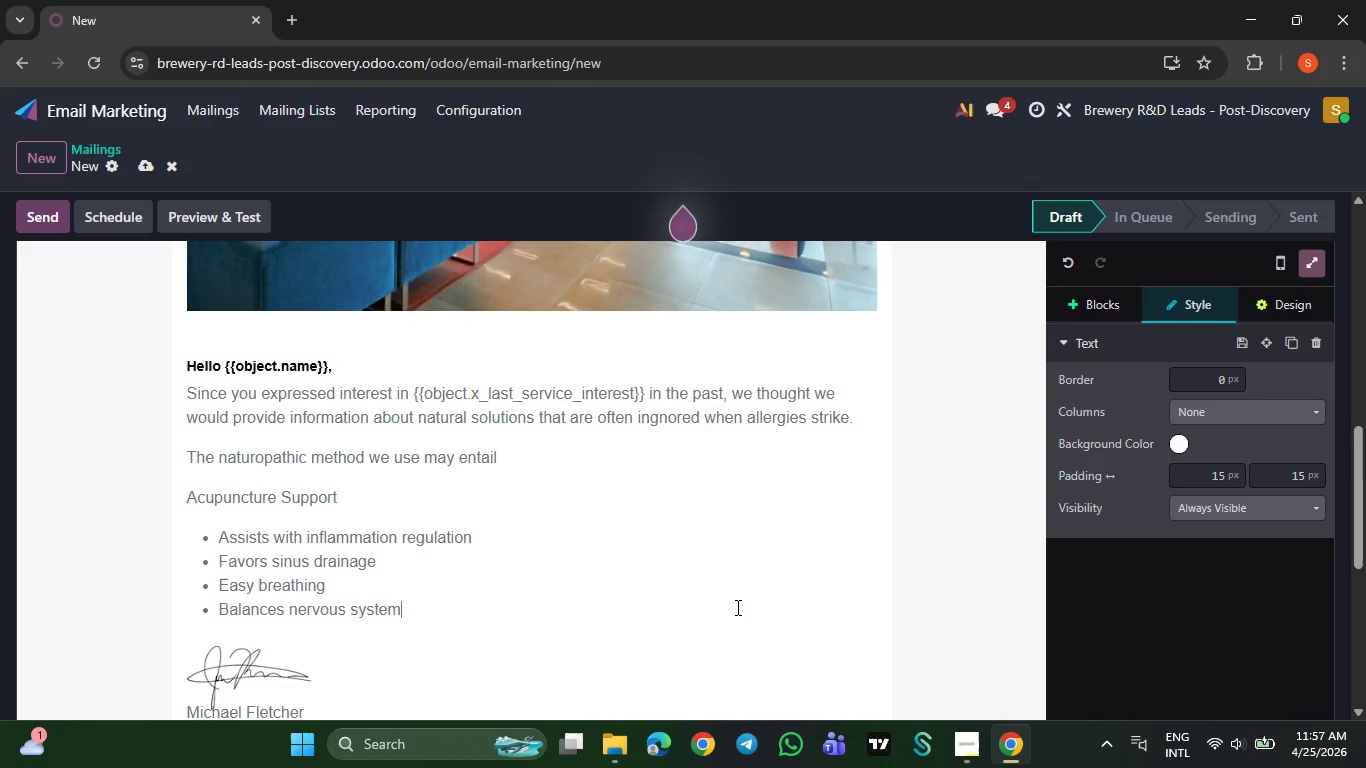 
key(Backspace)
key(Backspace)
type(Herbal Formulations)
 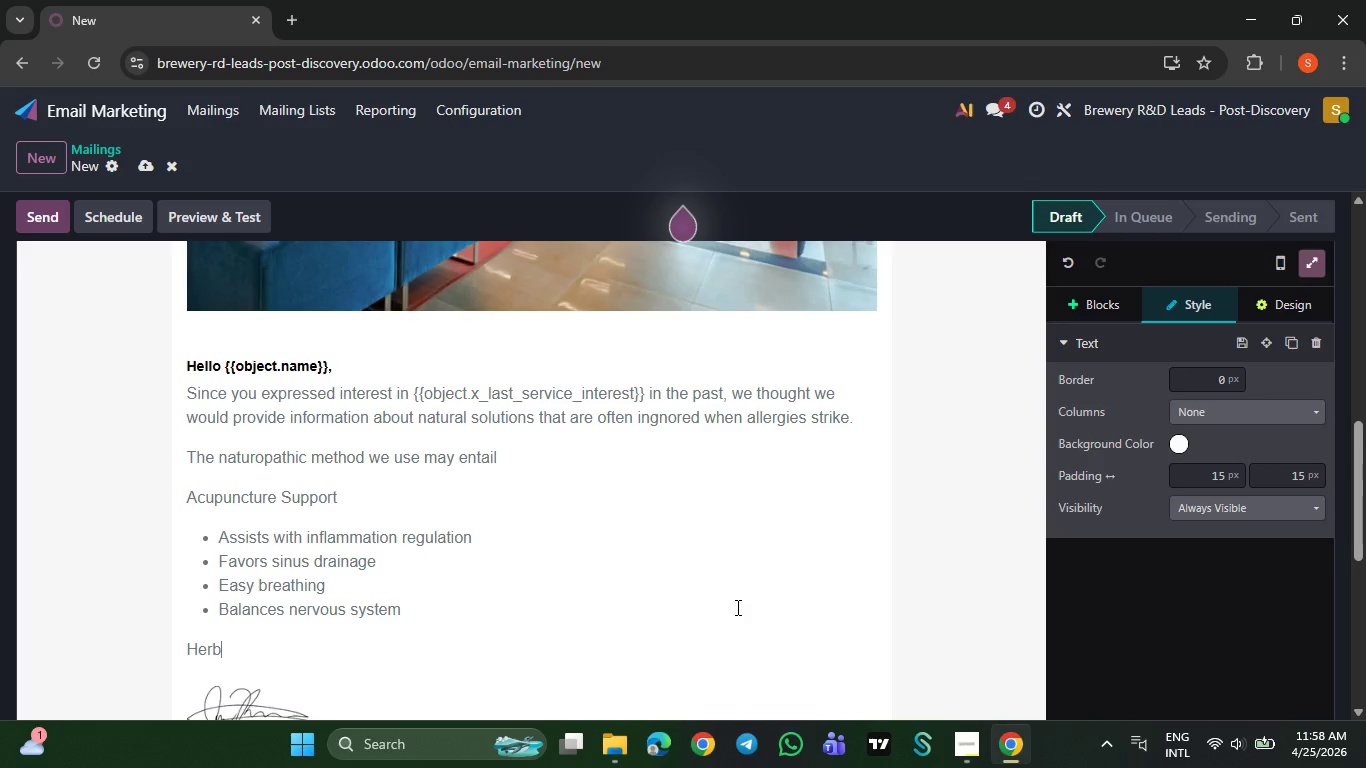 
double_click([1358, 712])
 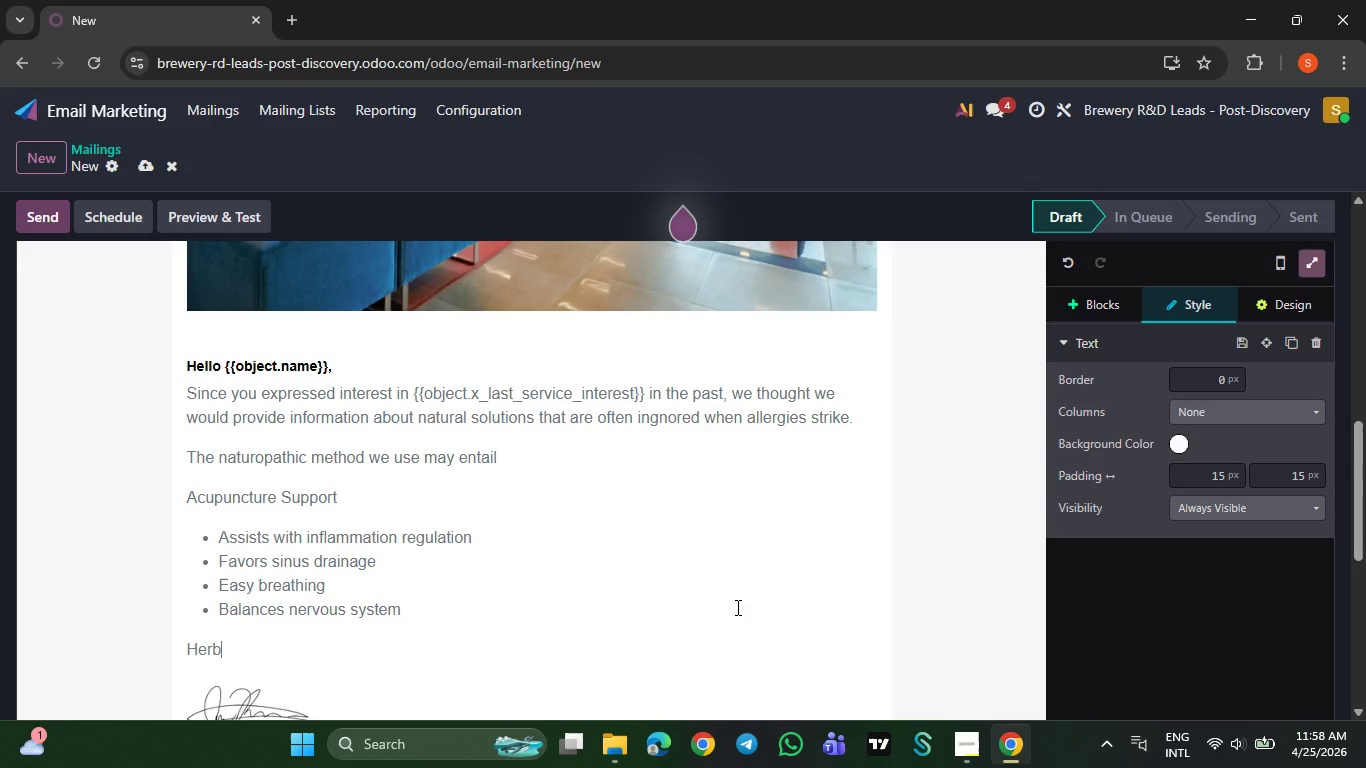 
left_click([1358, 712])
 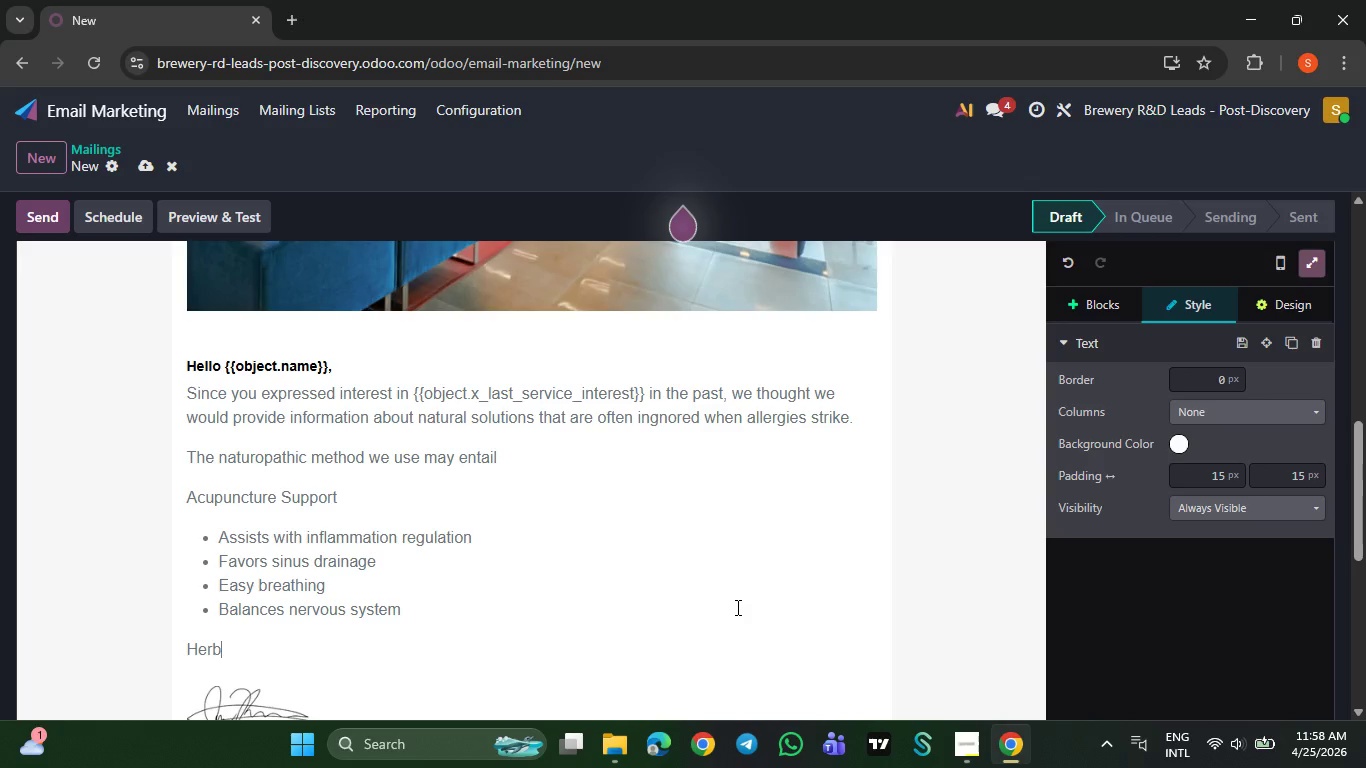 
key(Enter)
 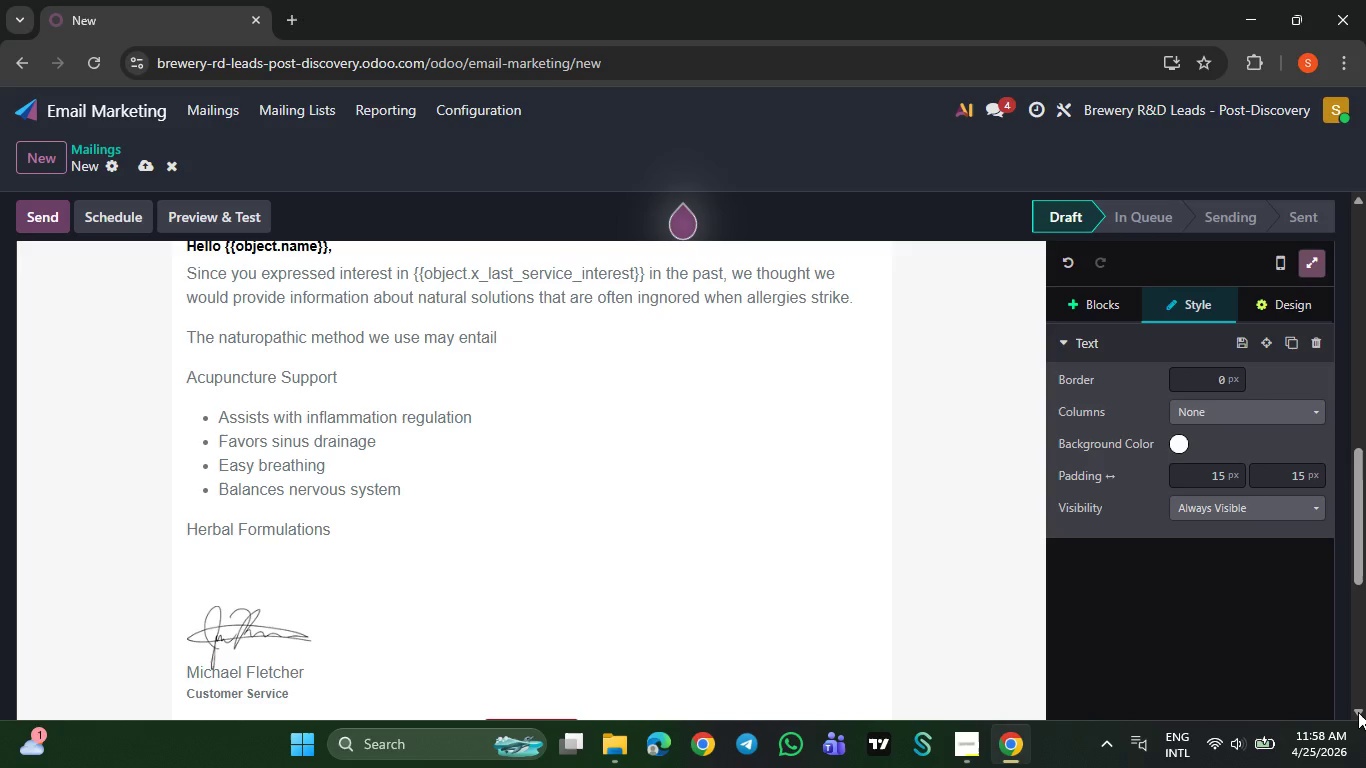 
type(/bu)
 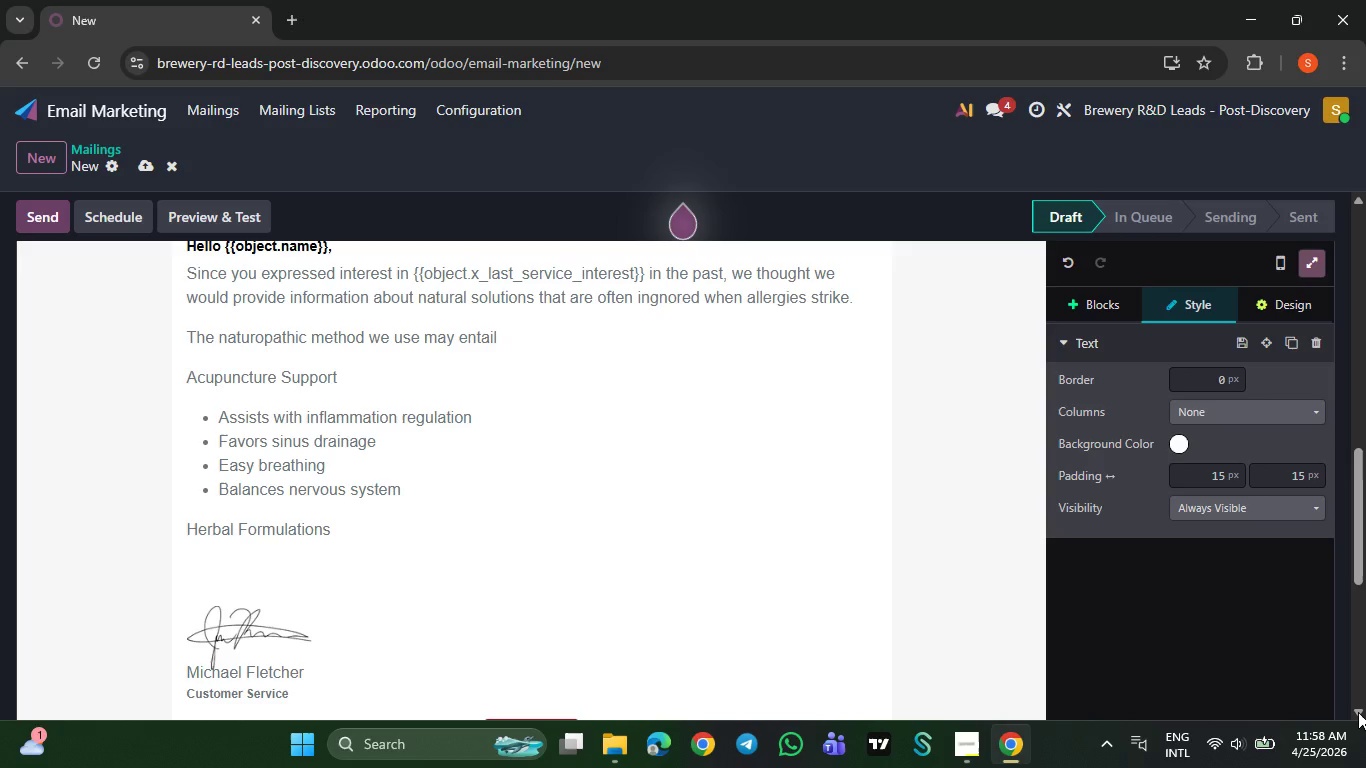 
key(Enter)
 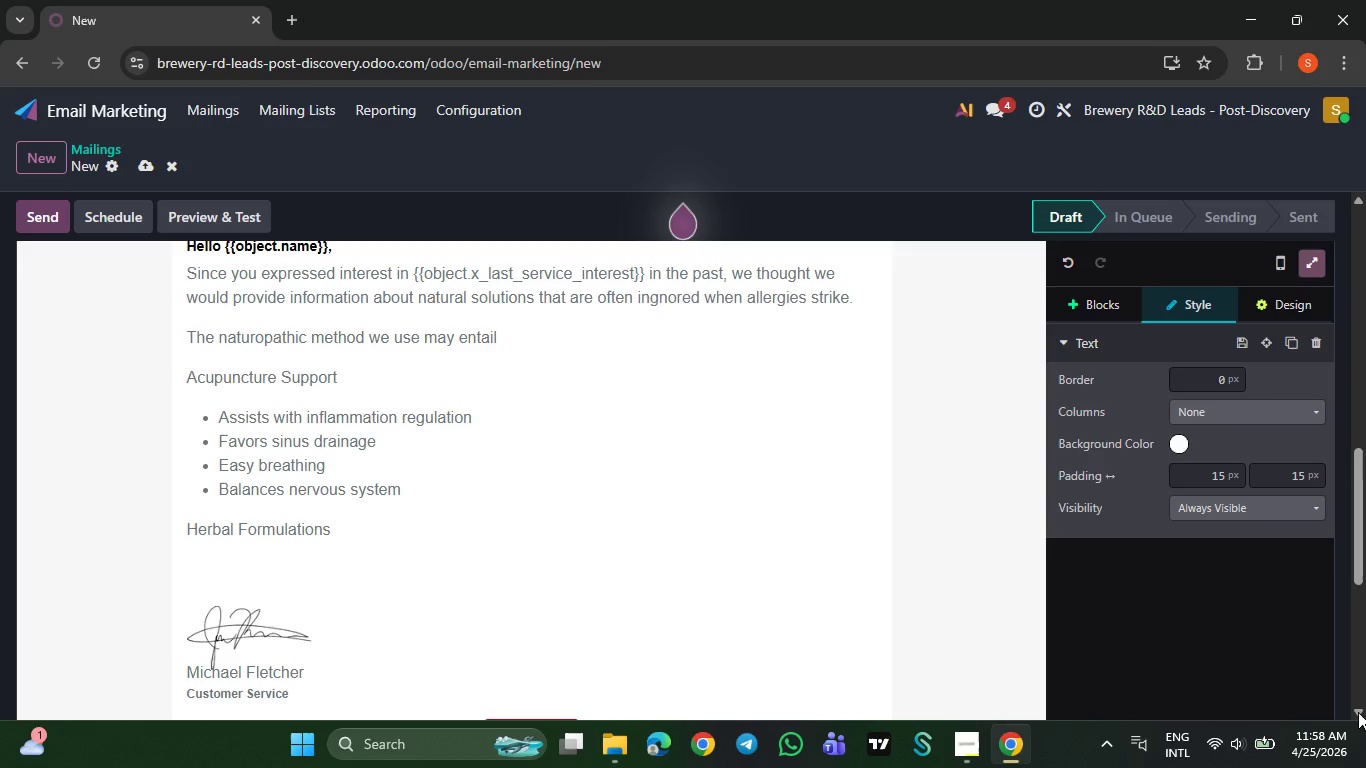 
type(faci)
key(Backspace)
key(Backspace)
key(Backspace)
key(Backspace)
type(Facila[NumLock][NumLock])
 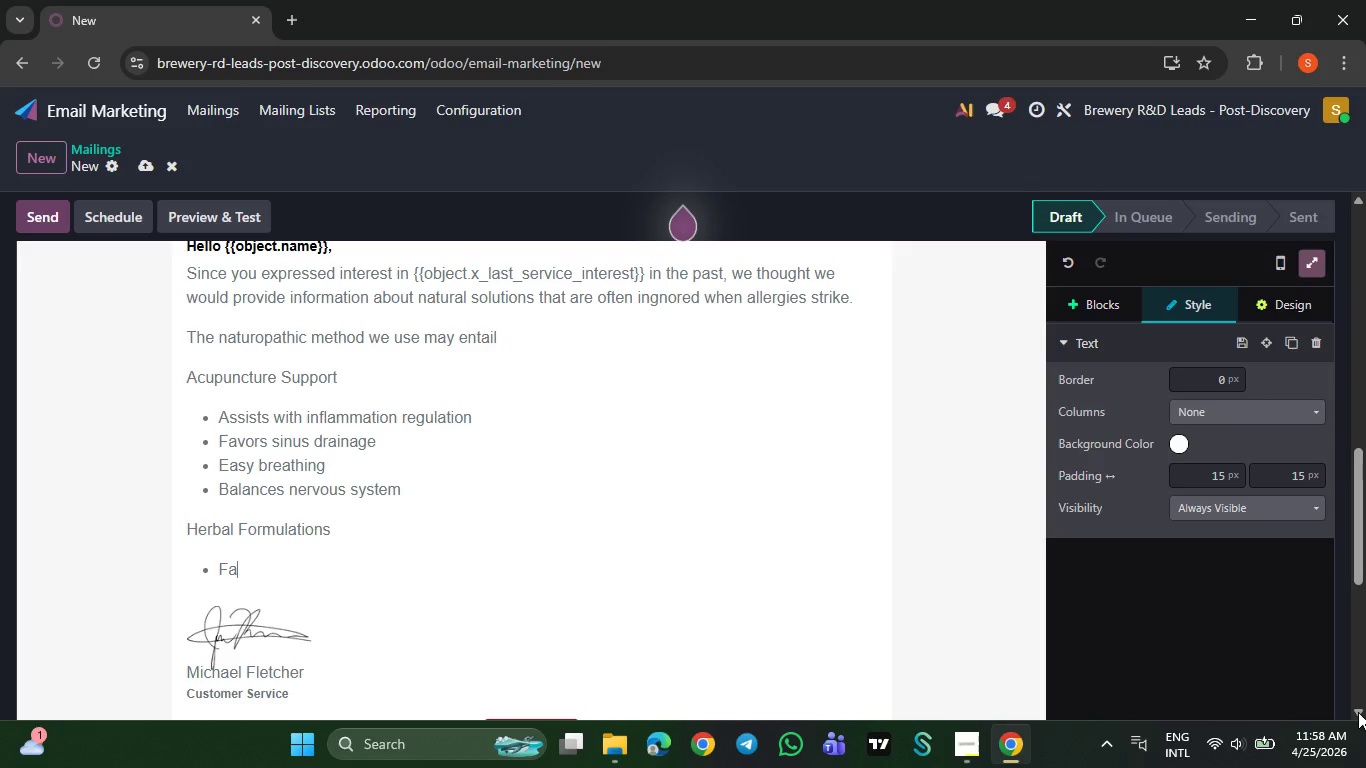 
wait(7.02)
 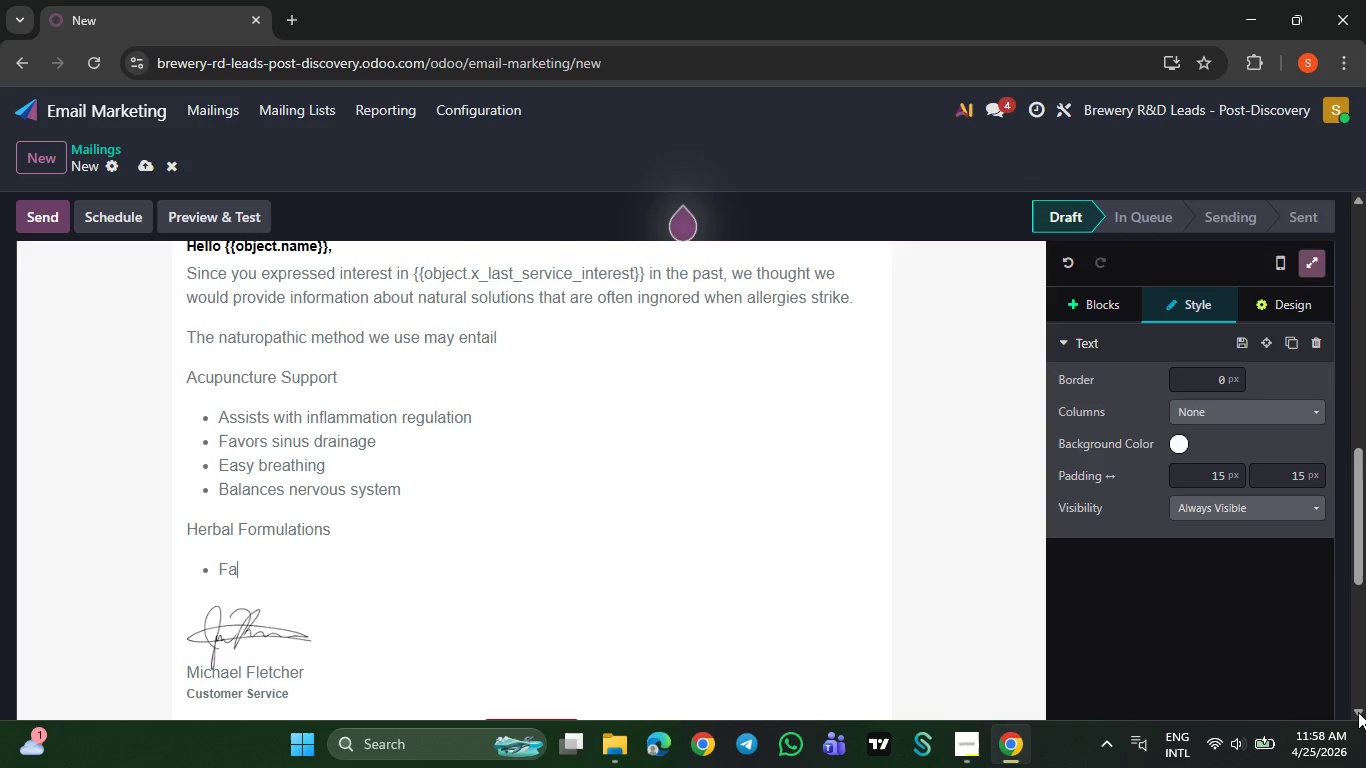 
key(Backspace)
 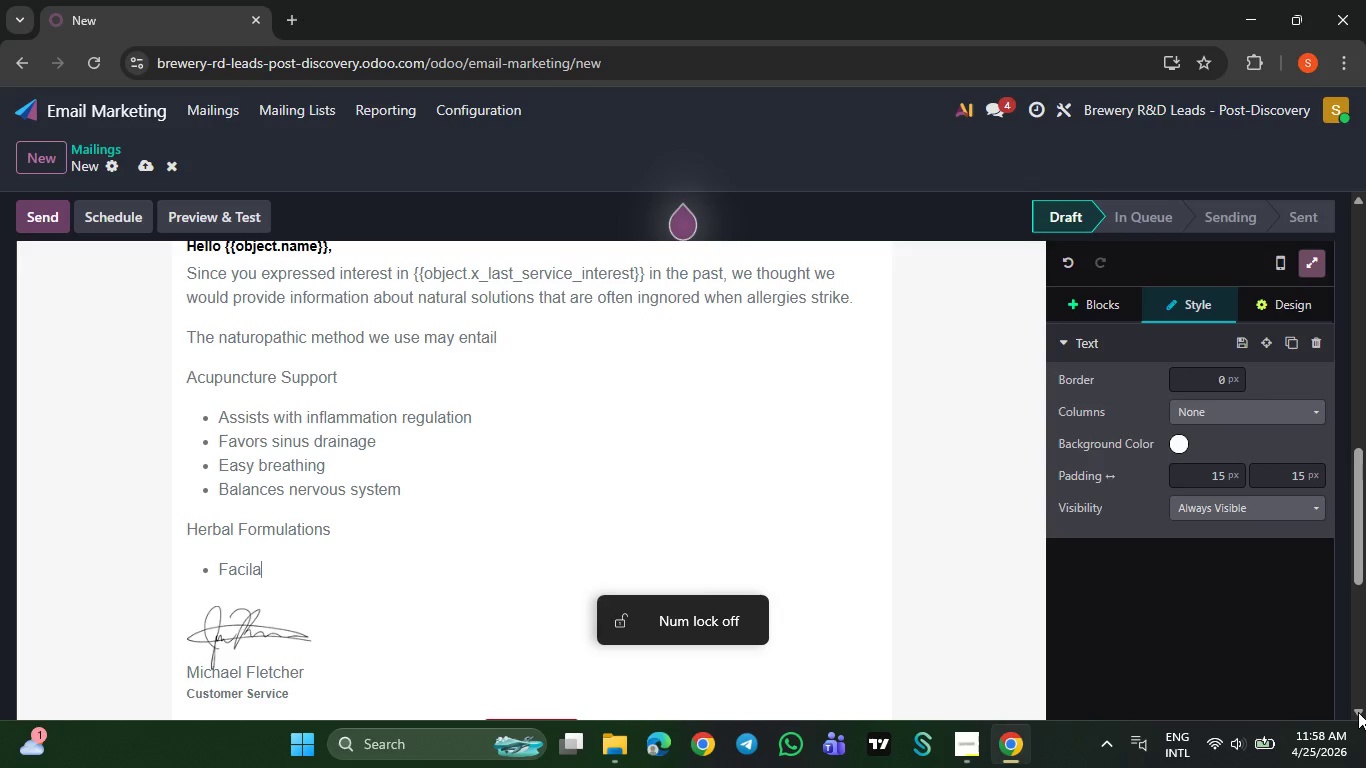 
type(itates immune strength)
 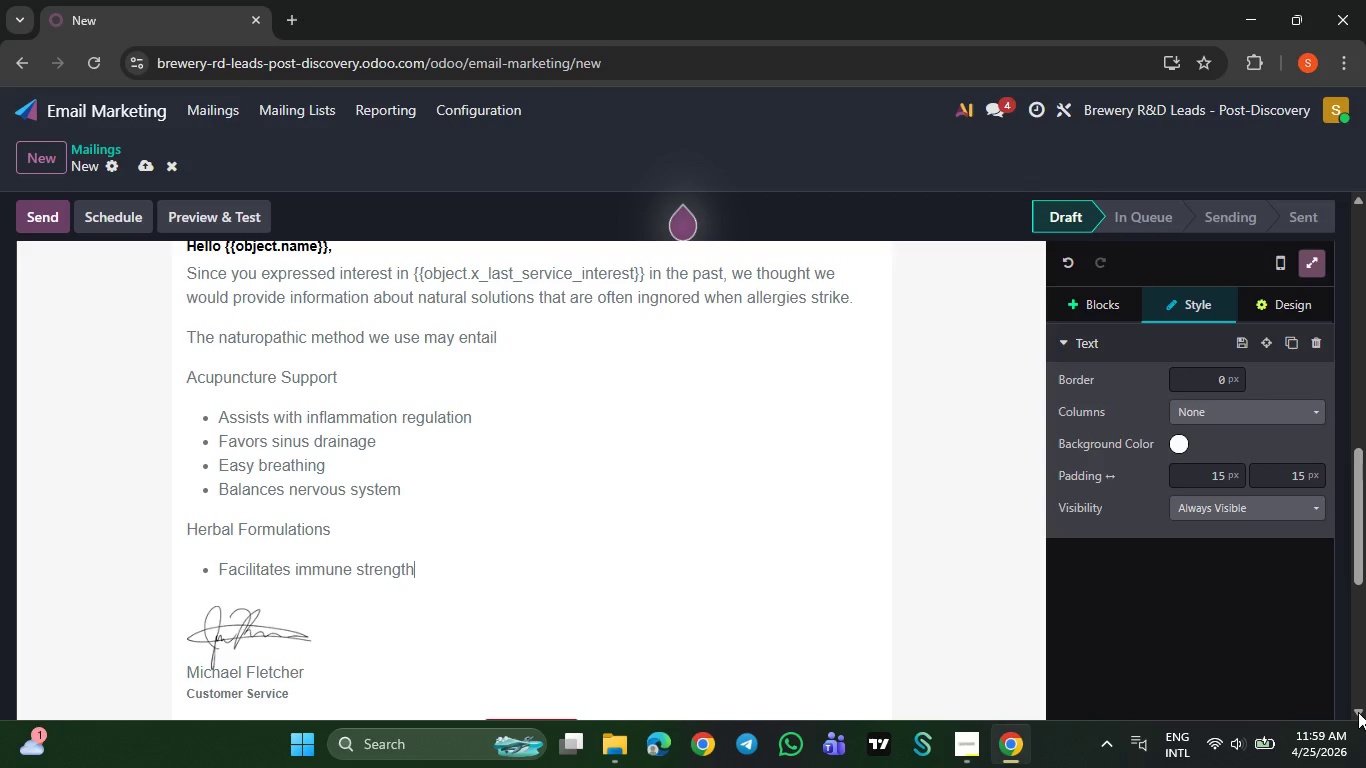 
wait(13.11)
 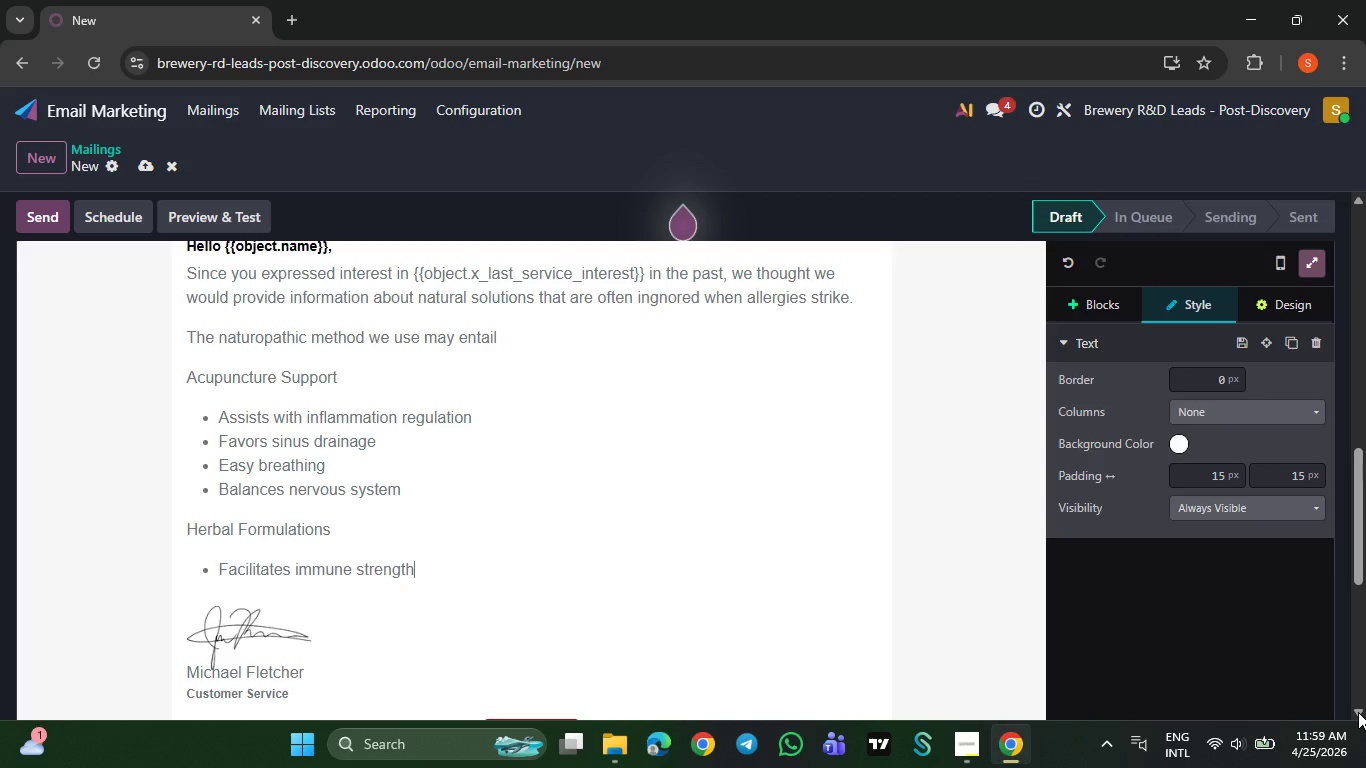 
key(Enter)
 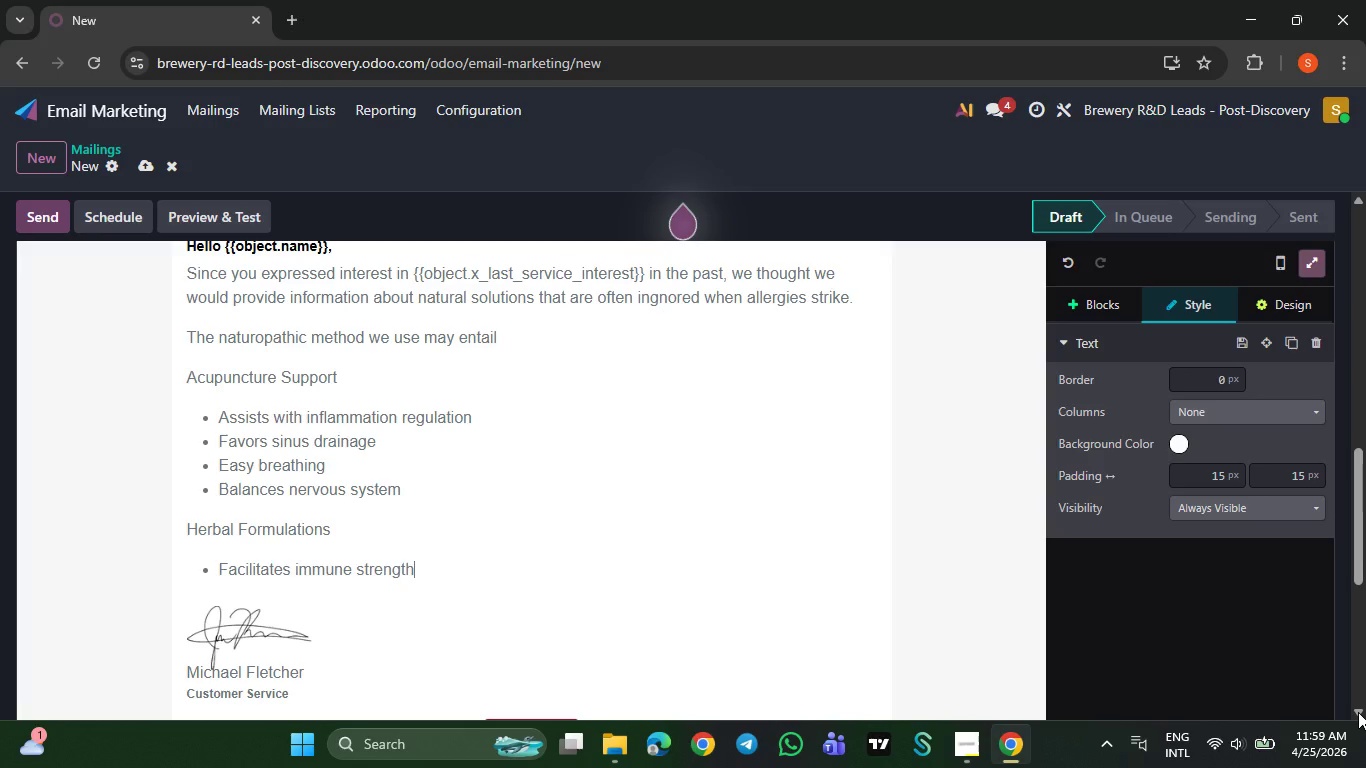 
type(Manages histamine reaction)
 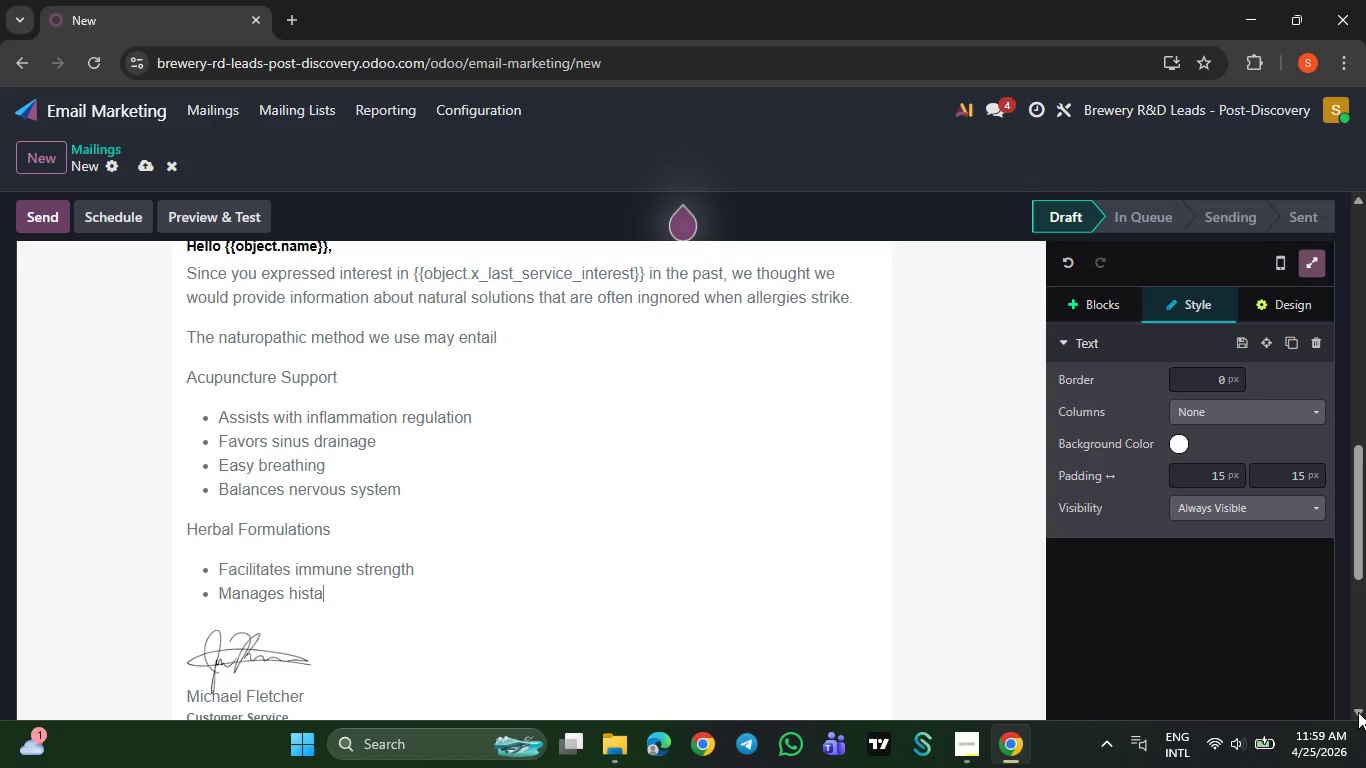 
key(Enter)
 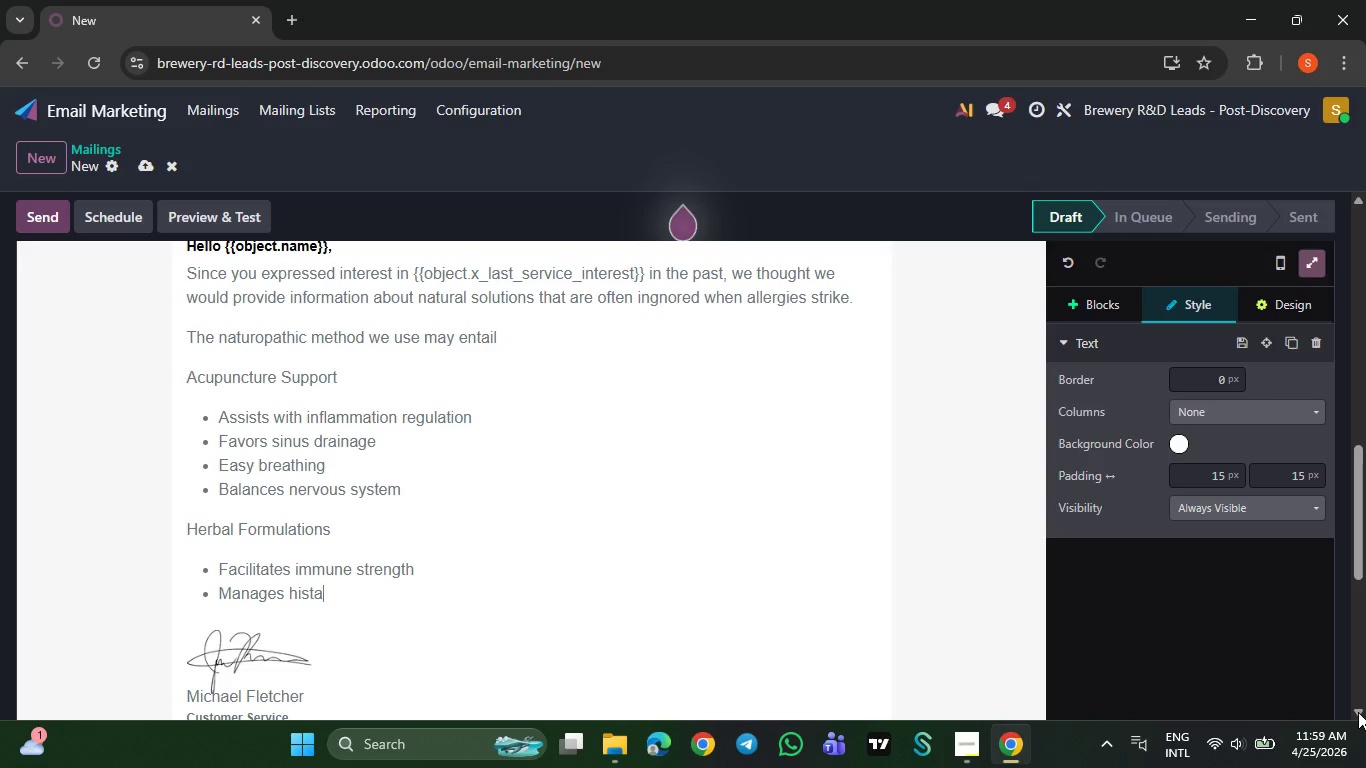 
type(Enhance overall wellbeing)
 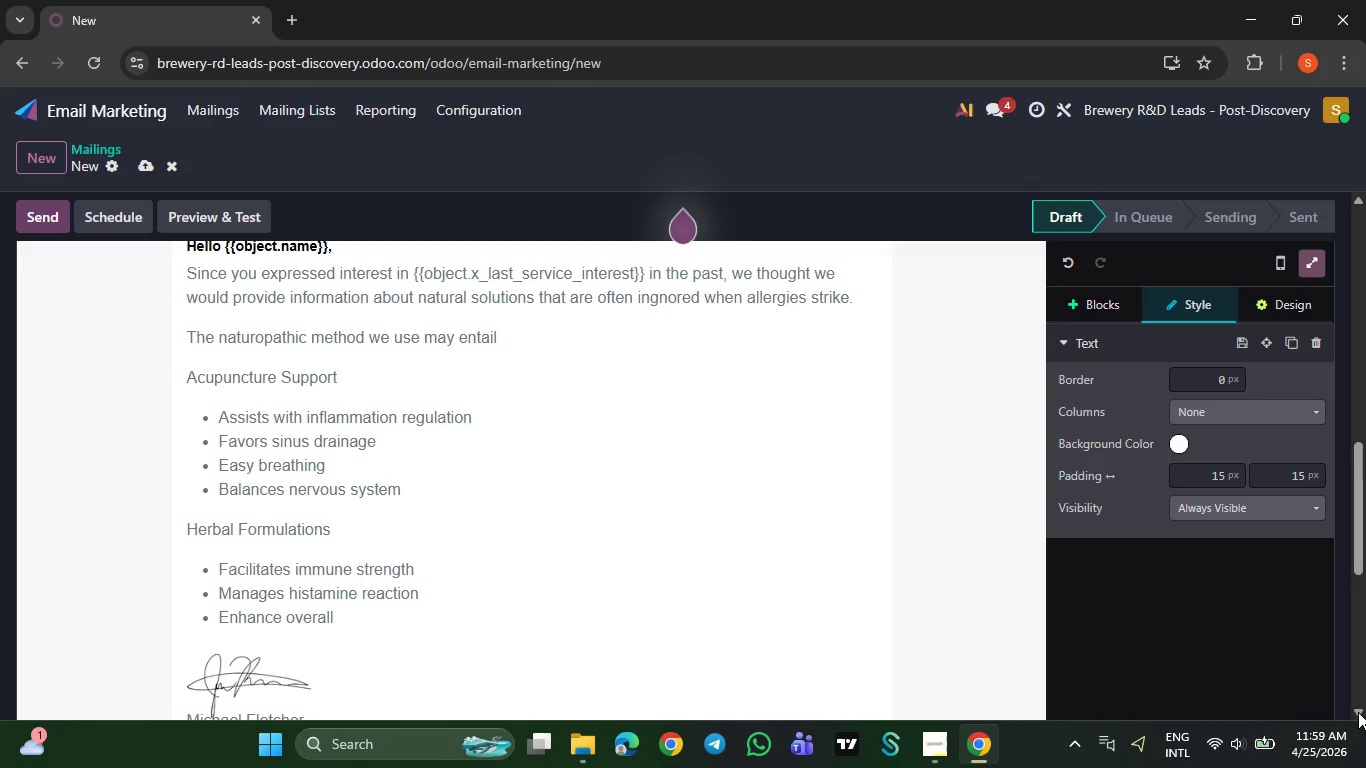 
key(Enter)
 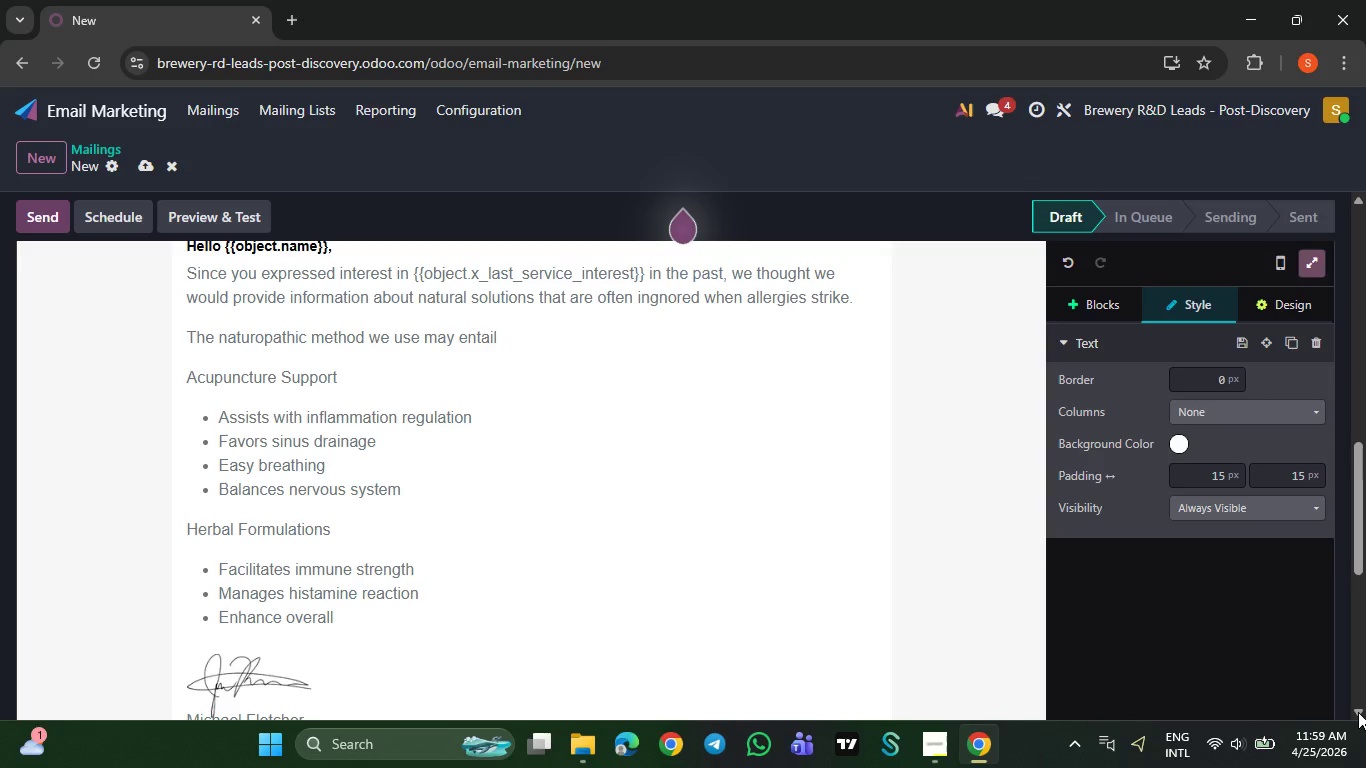 
key(Backspace)
key(Backspace)
type(Unlike )
 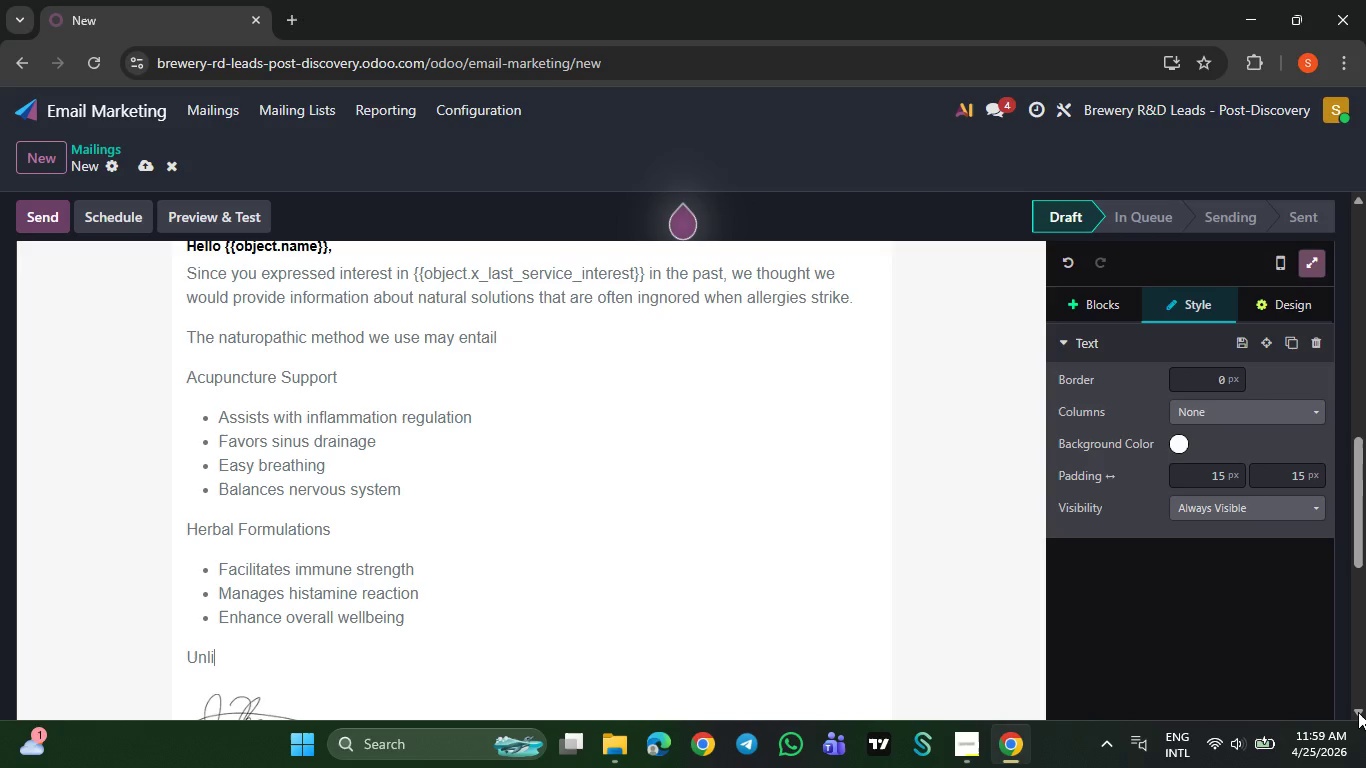 
type(conventional medicing)
key(Backspace)
type(e, which suppresses symptoms, our method addresses underlying )
 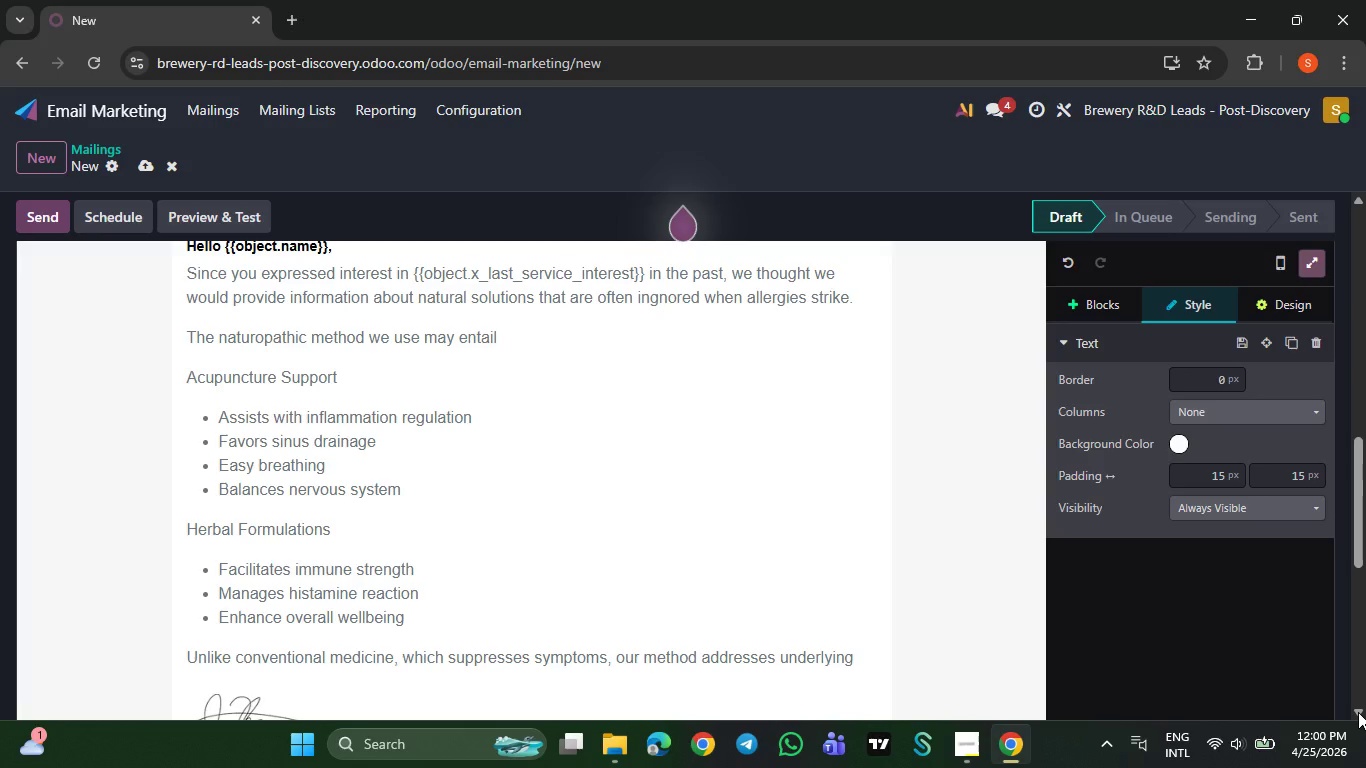 
wait(7.47)
 